 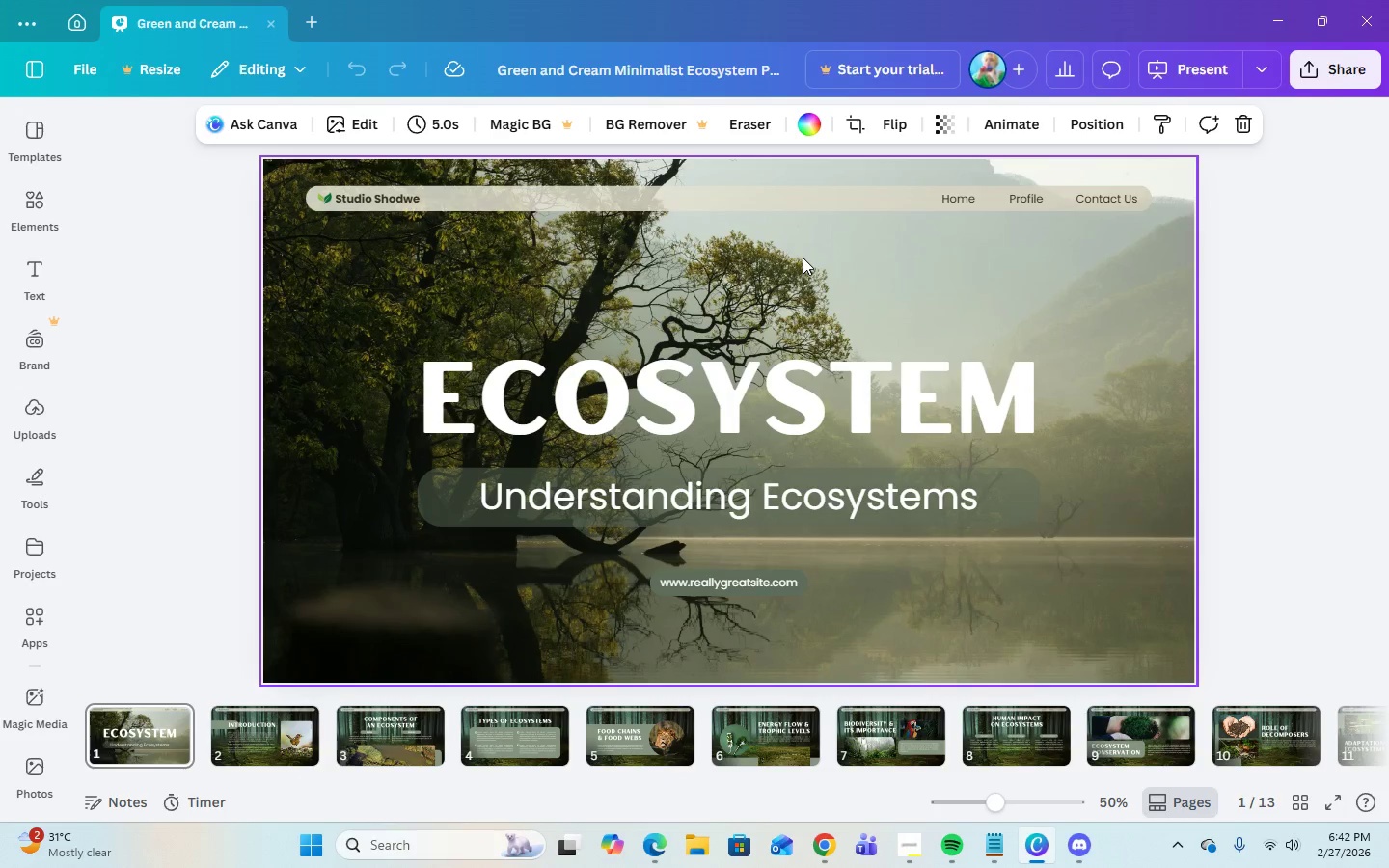 
left_click([743, 398])
 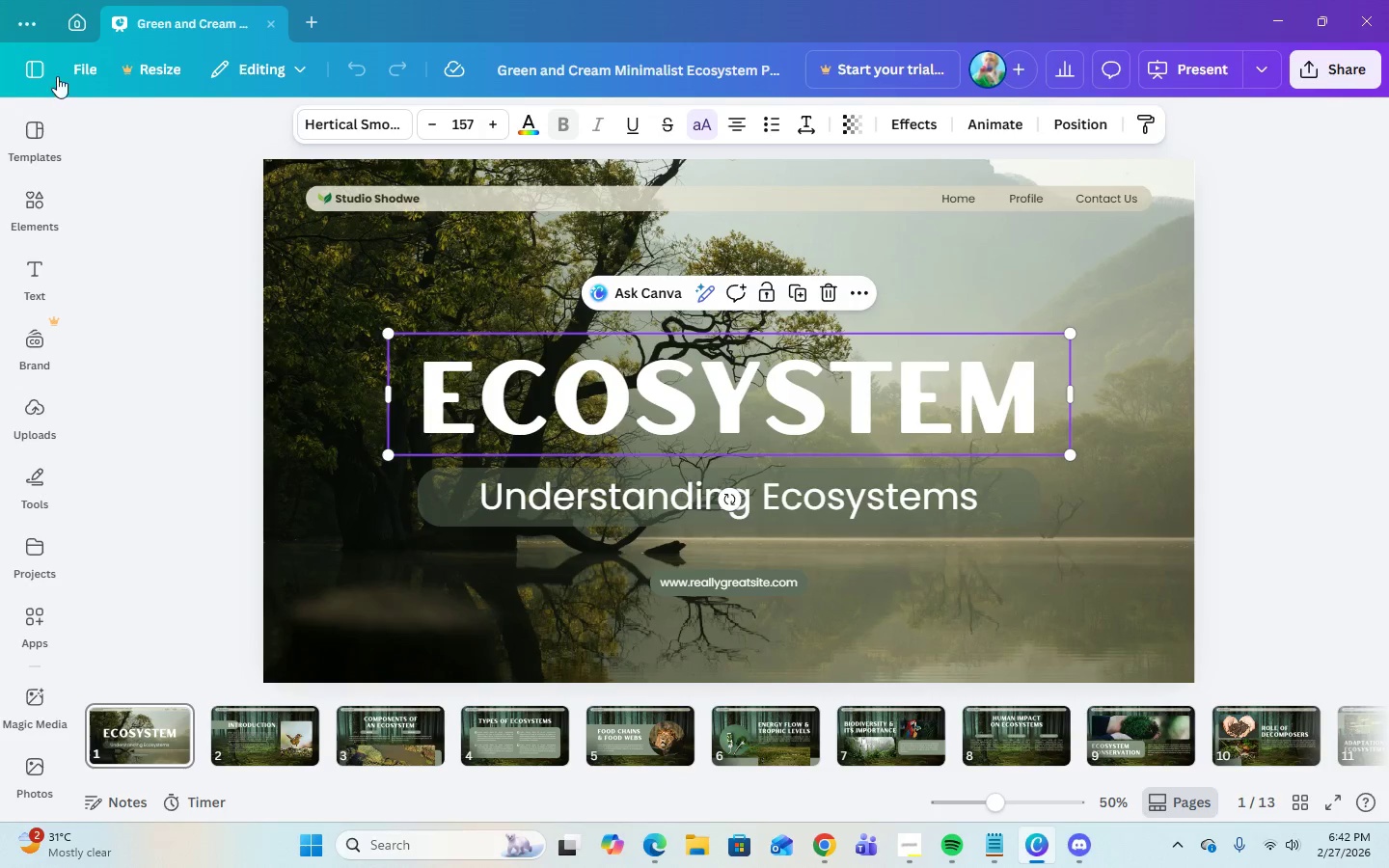 
left_click([335, 116])
 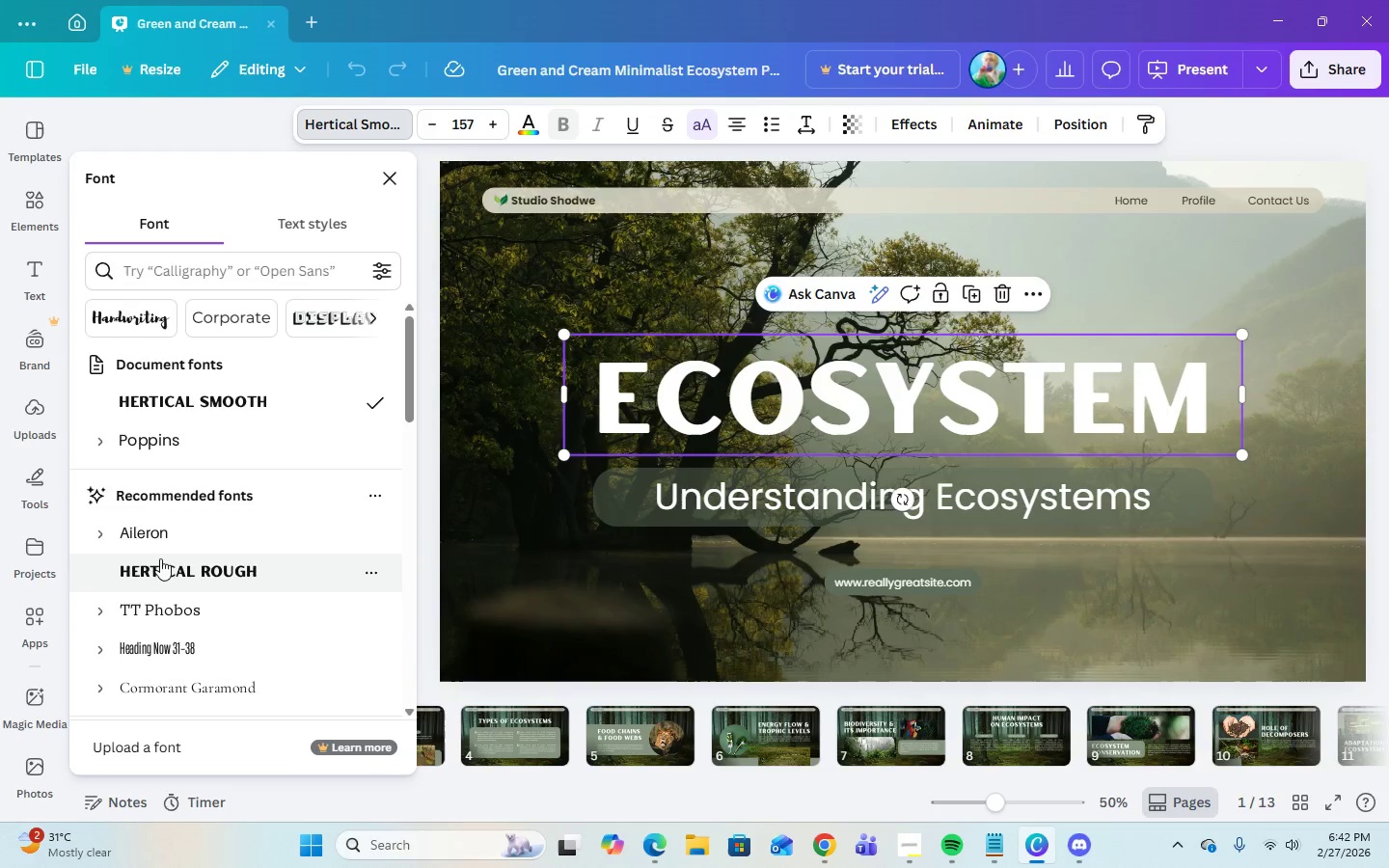 
scroll: coordinate [161, 582], scroll_direction: down, amount: 3.0
 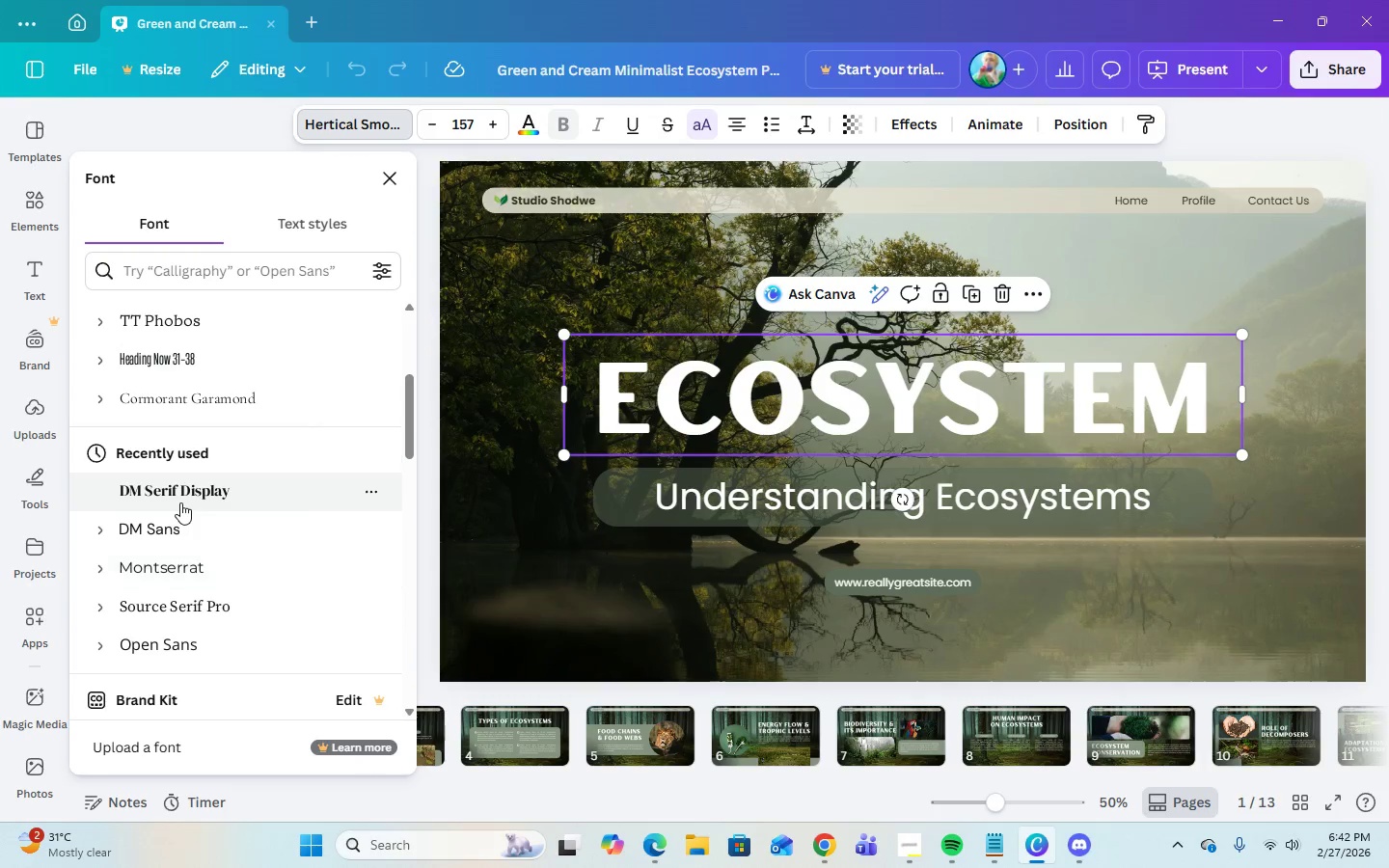 
left_click([180, 496])
 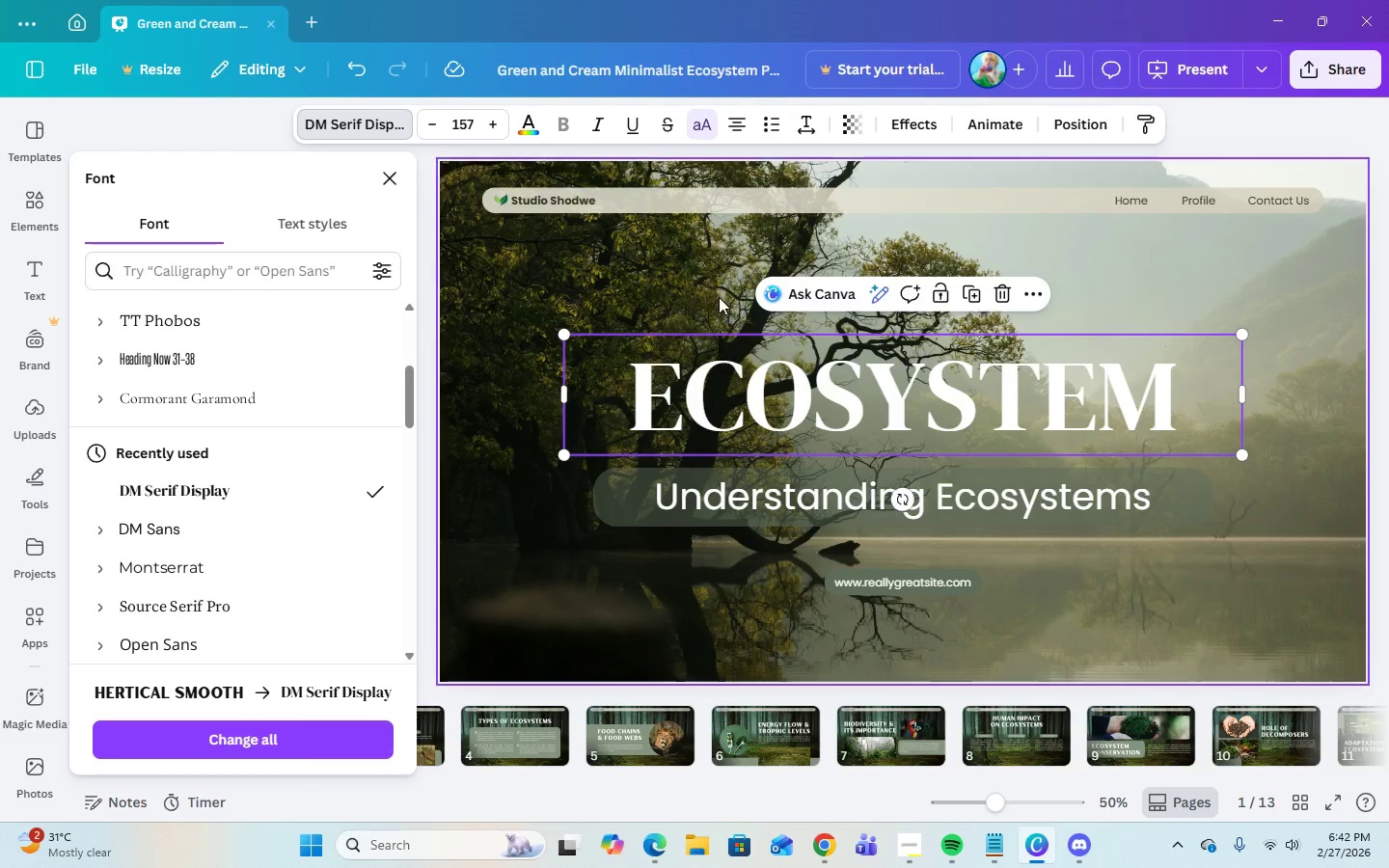 
left_click([466, 122])
 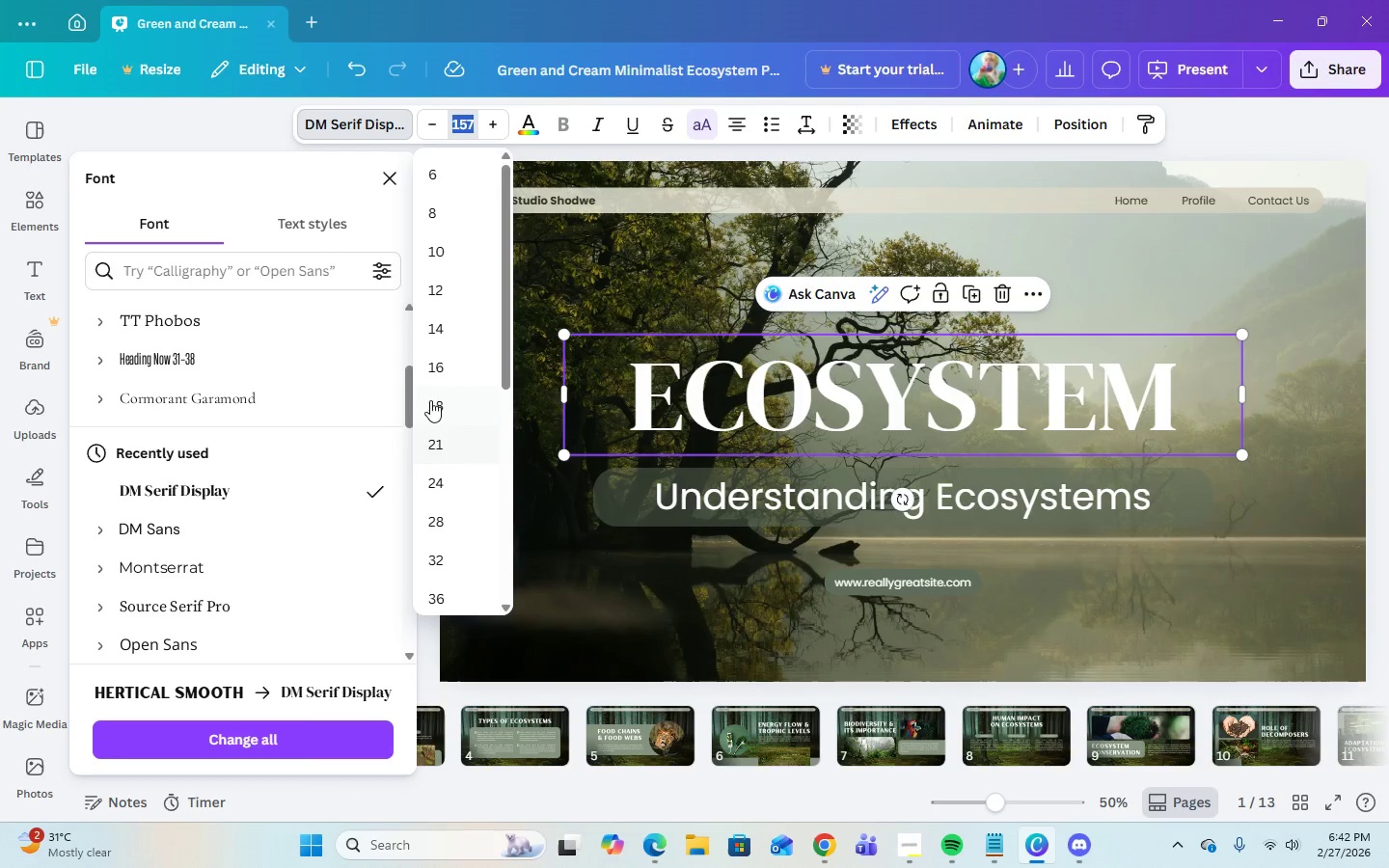 
left_click([646, 284])
 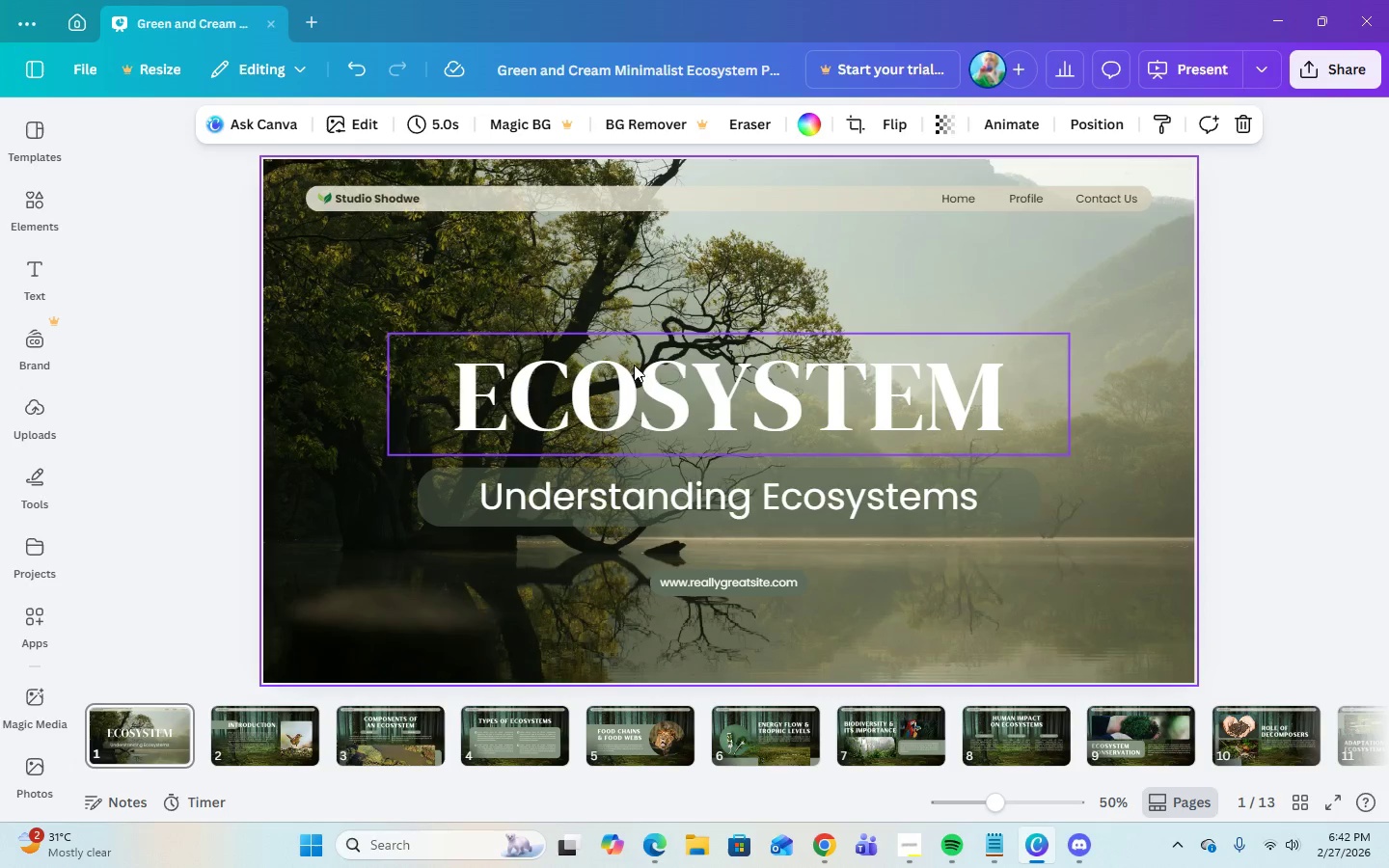 
left_click([634, 379])
 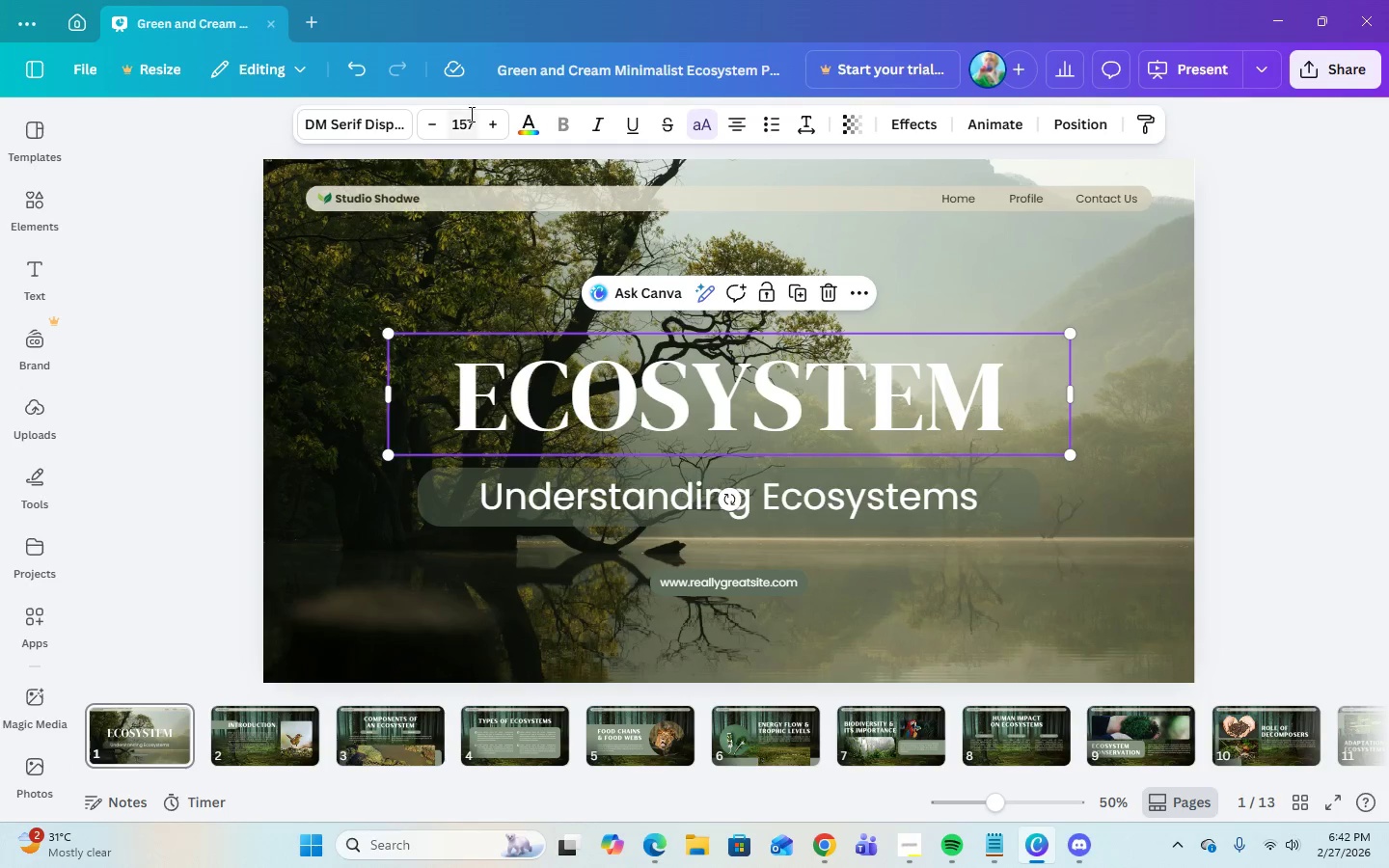 
left_click([470, 114])
 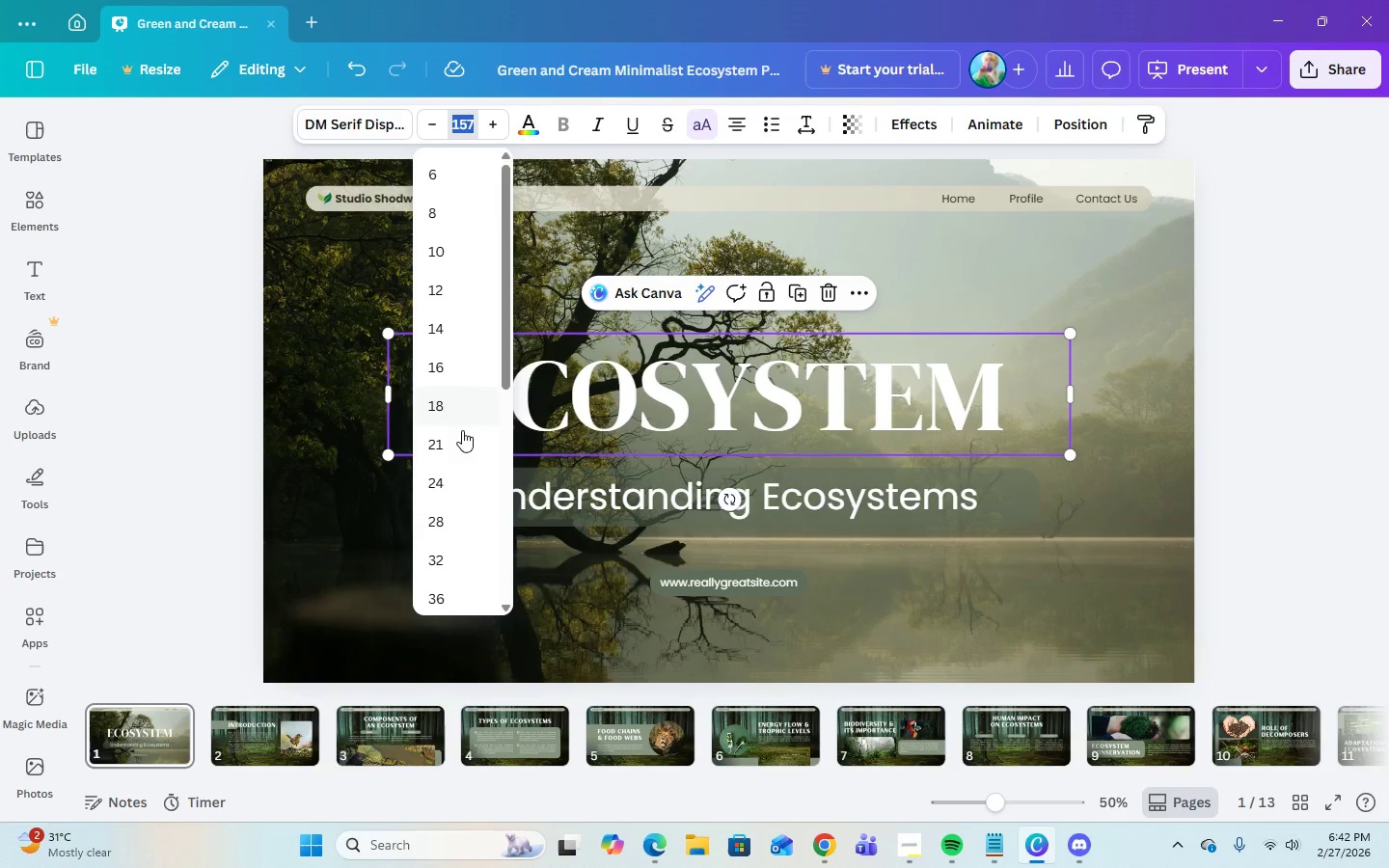 
scroll: coordinate [471, 436], scroll_direction: down, amount: 4.0
 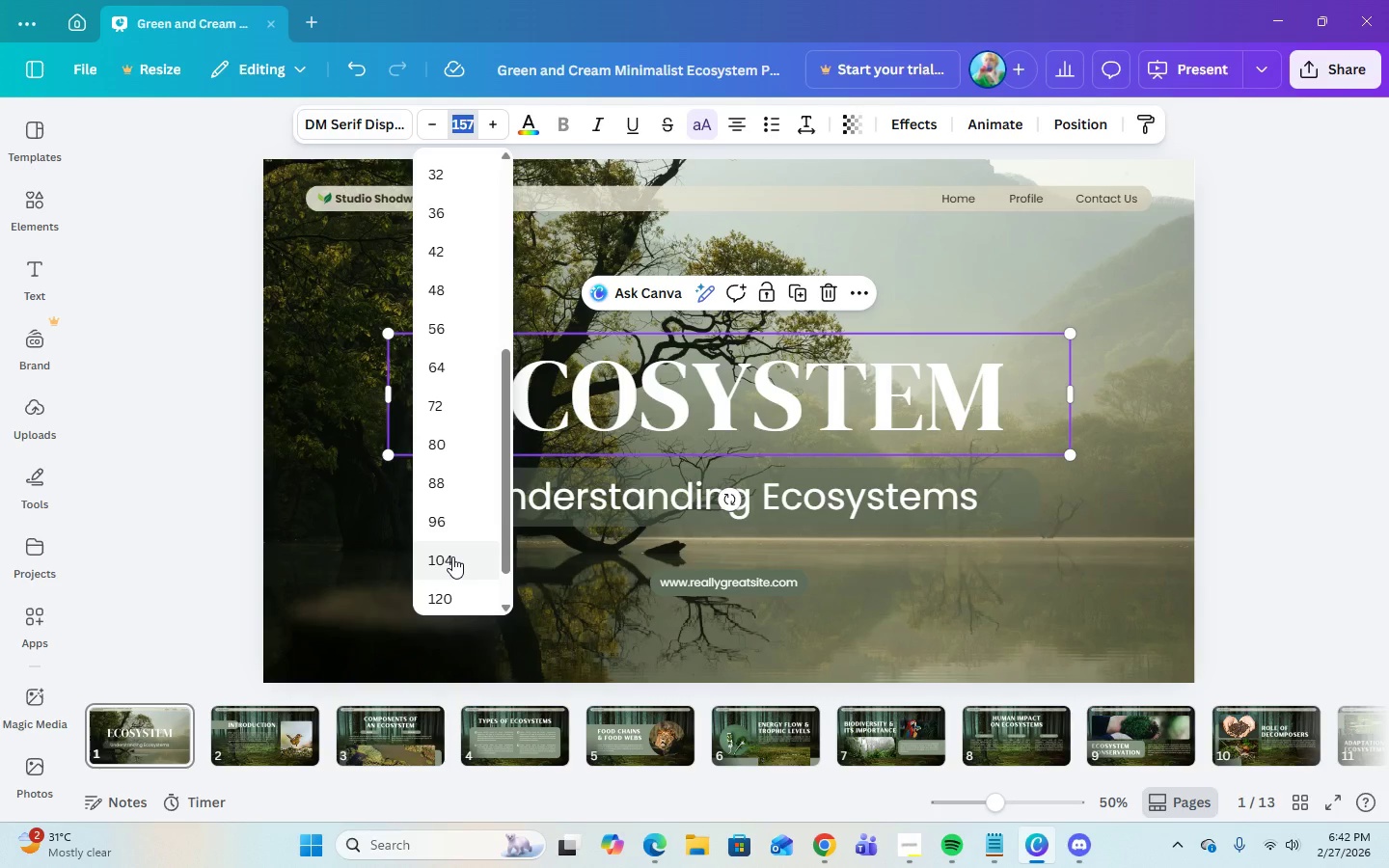 
left_click([452, 556])
 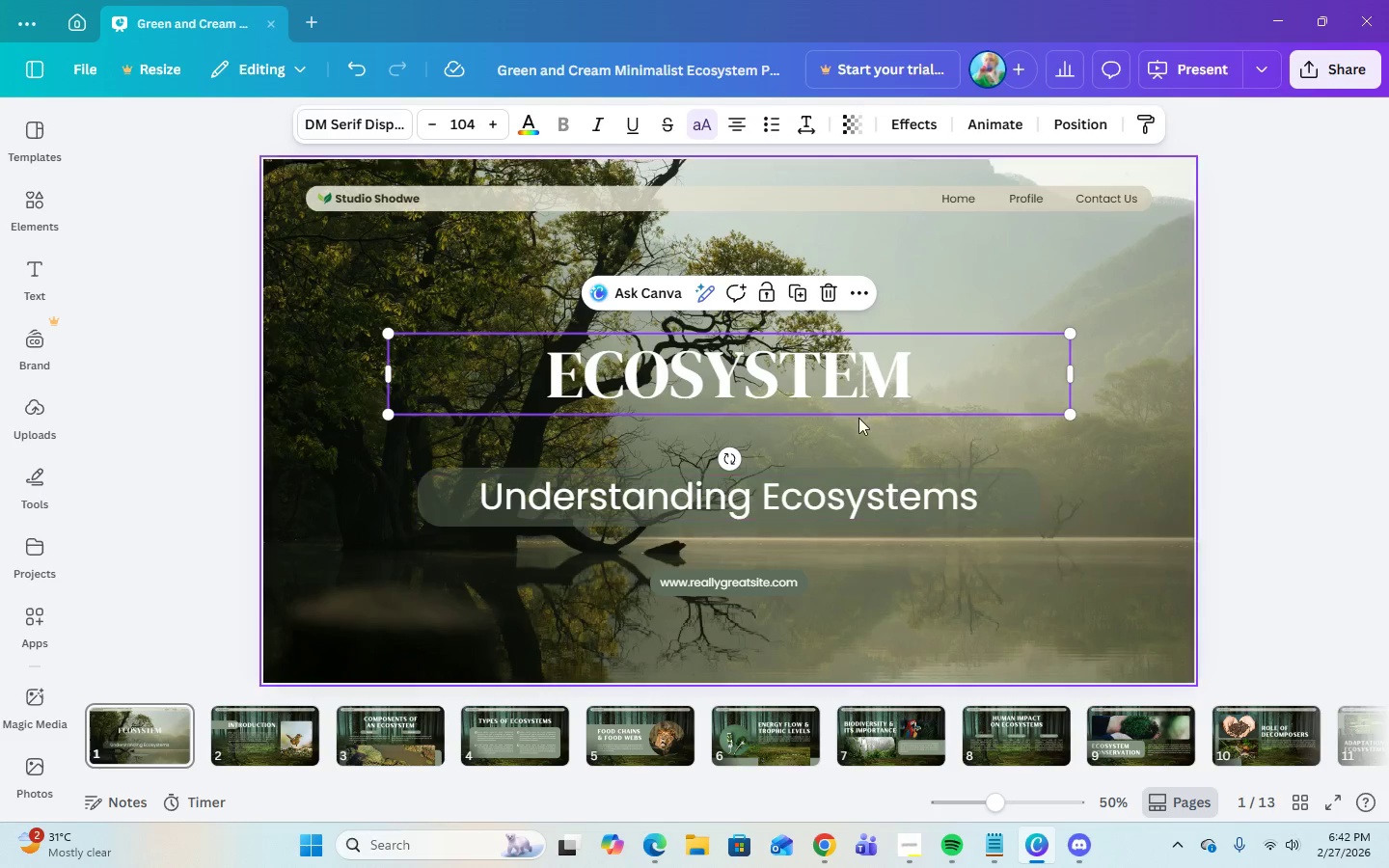 
double_click([854, 380])
 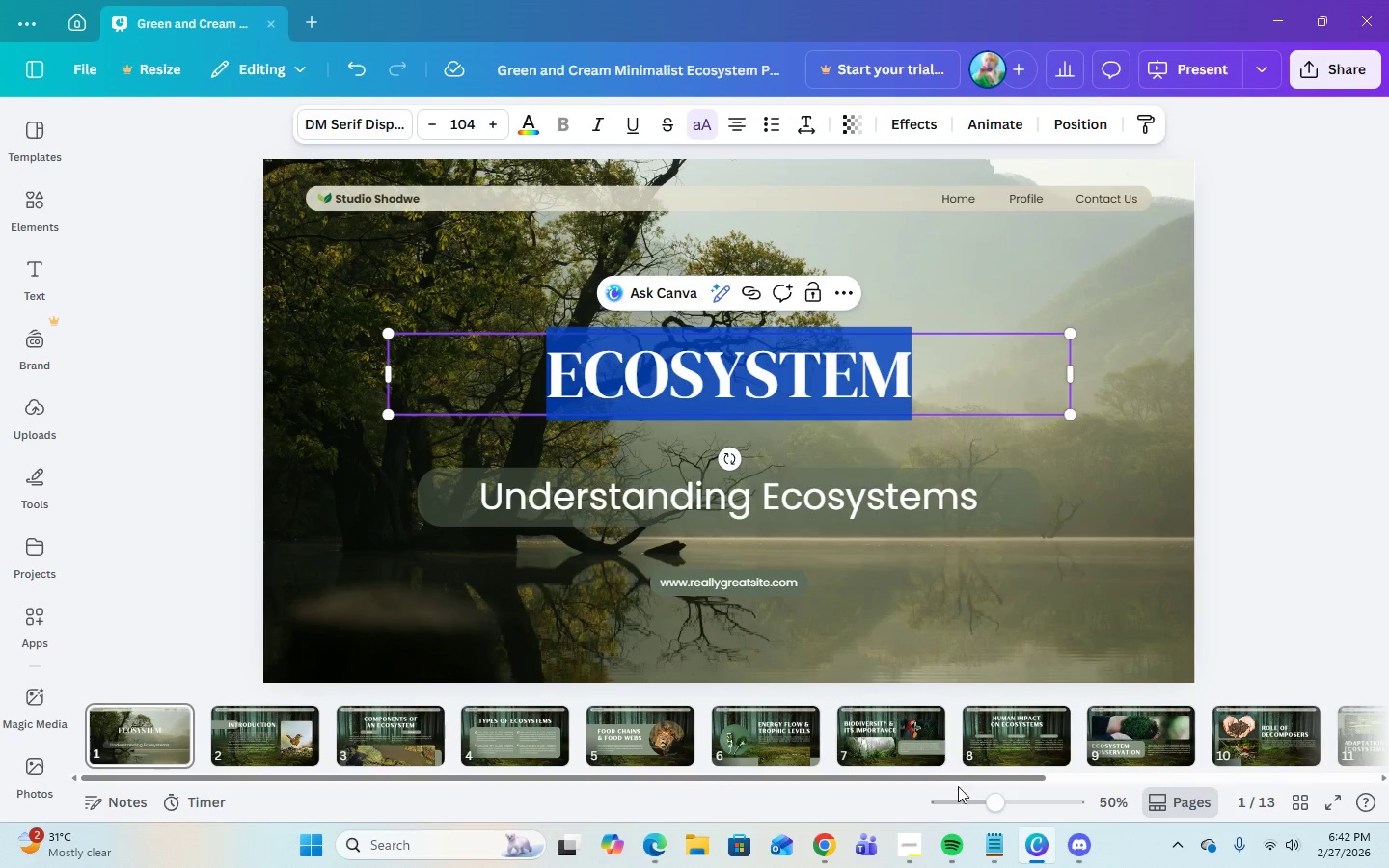 
left_click([995, 844])
 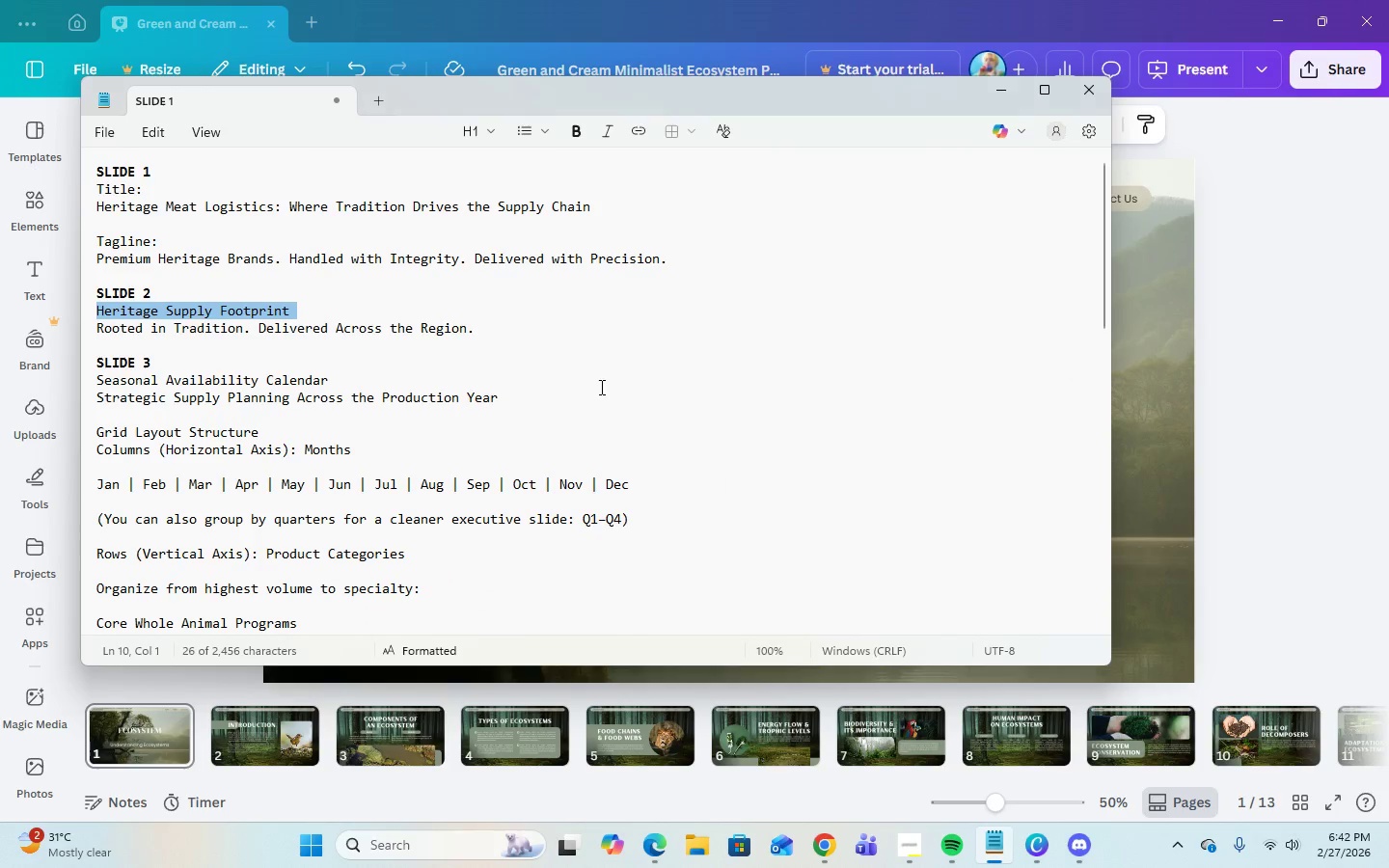 
scroll: coordinate [592, 380], scroll_direction: up, amount: 4.0
 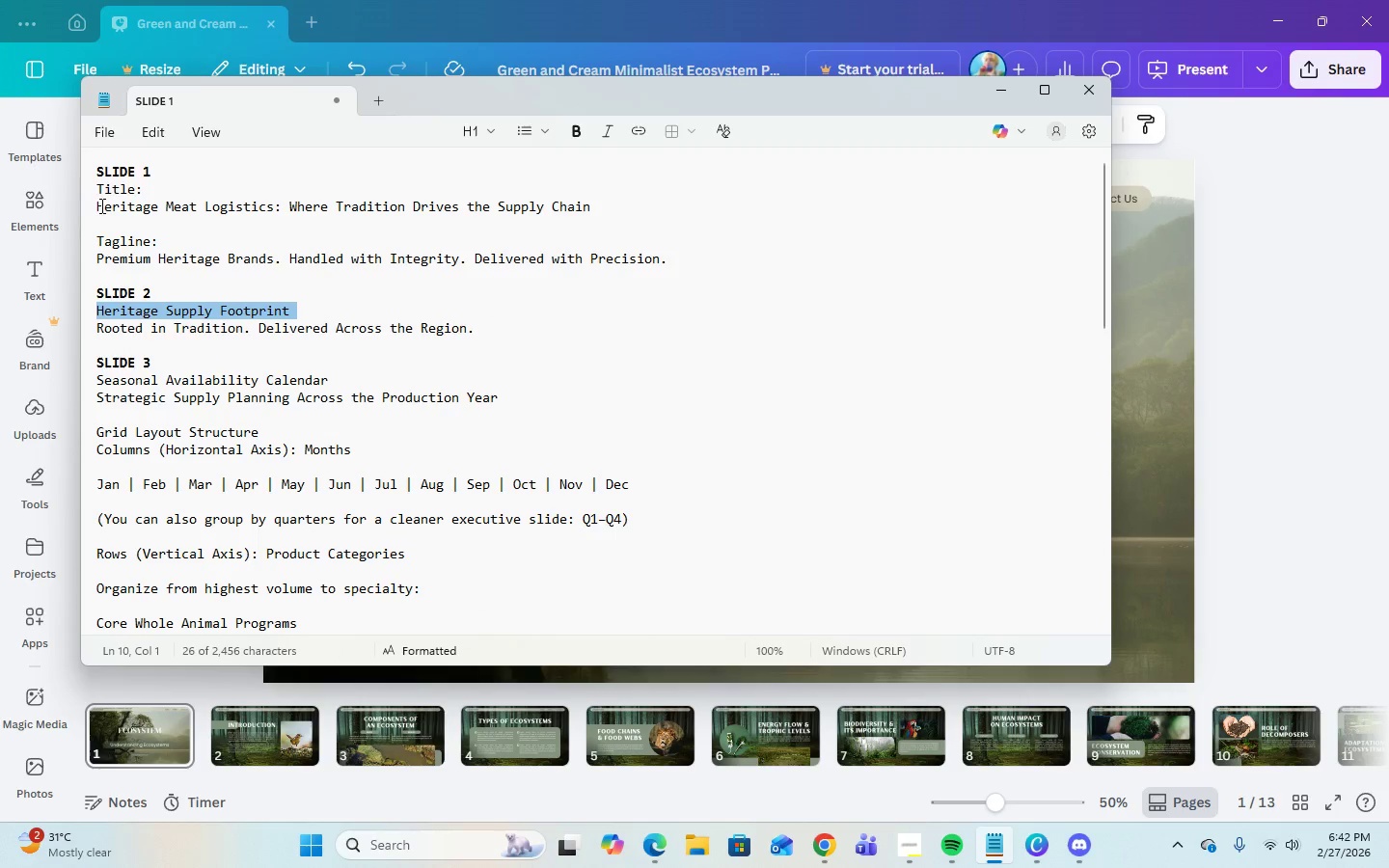 
left_click_drag(start_coordinate=[98, 207], to_coordinate=[577, 222])
 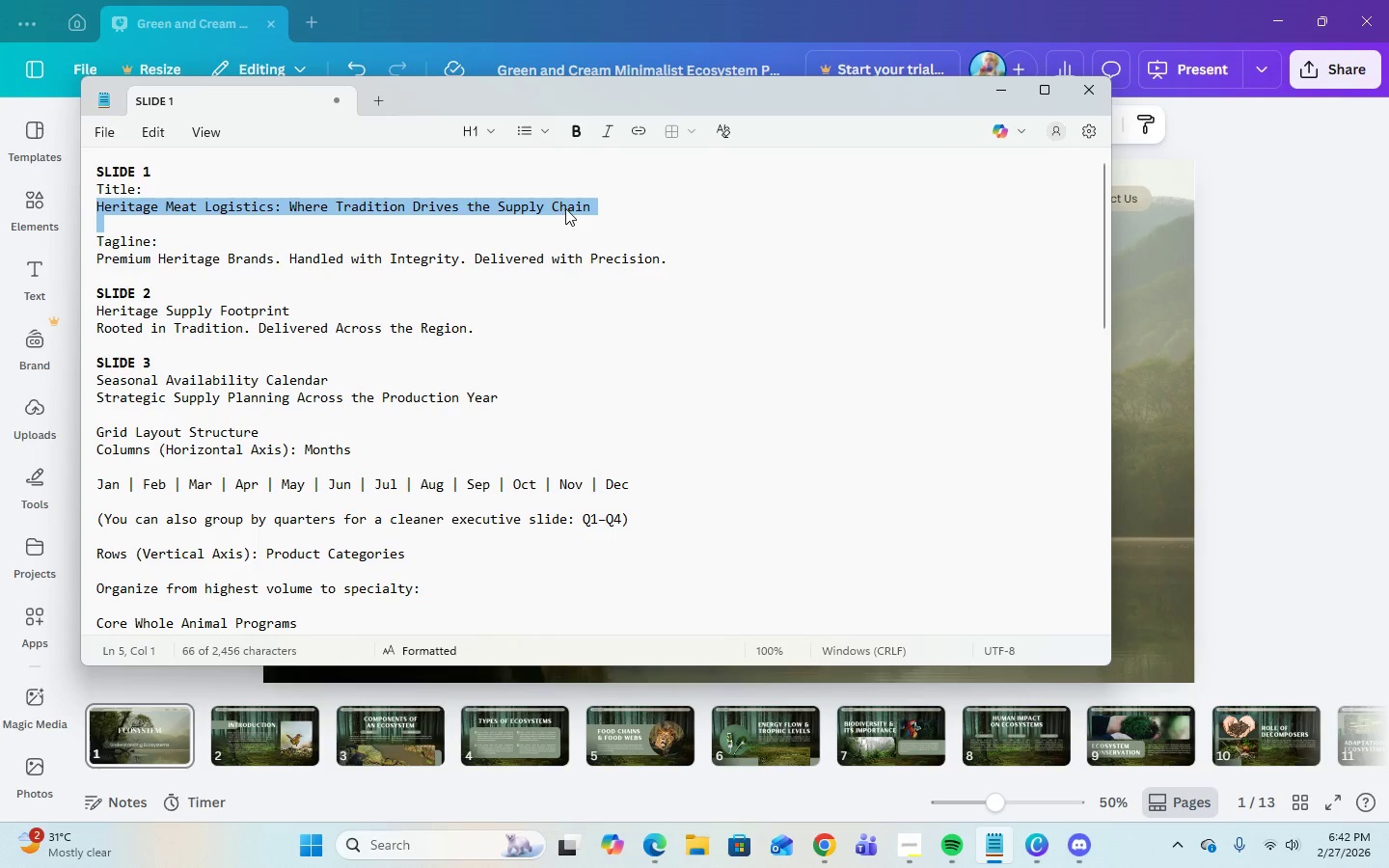 
right_click([565, 208])
 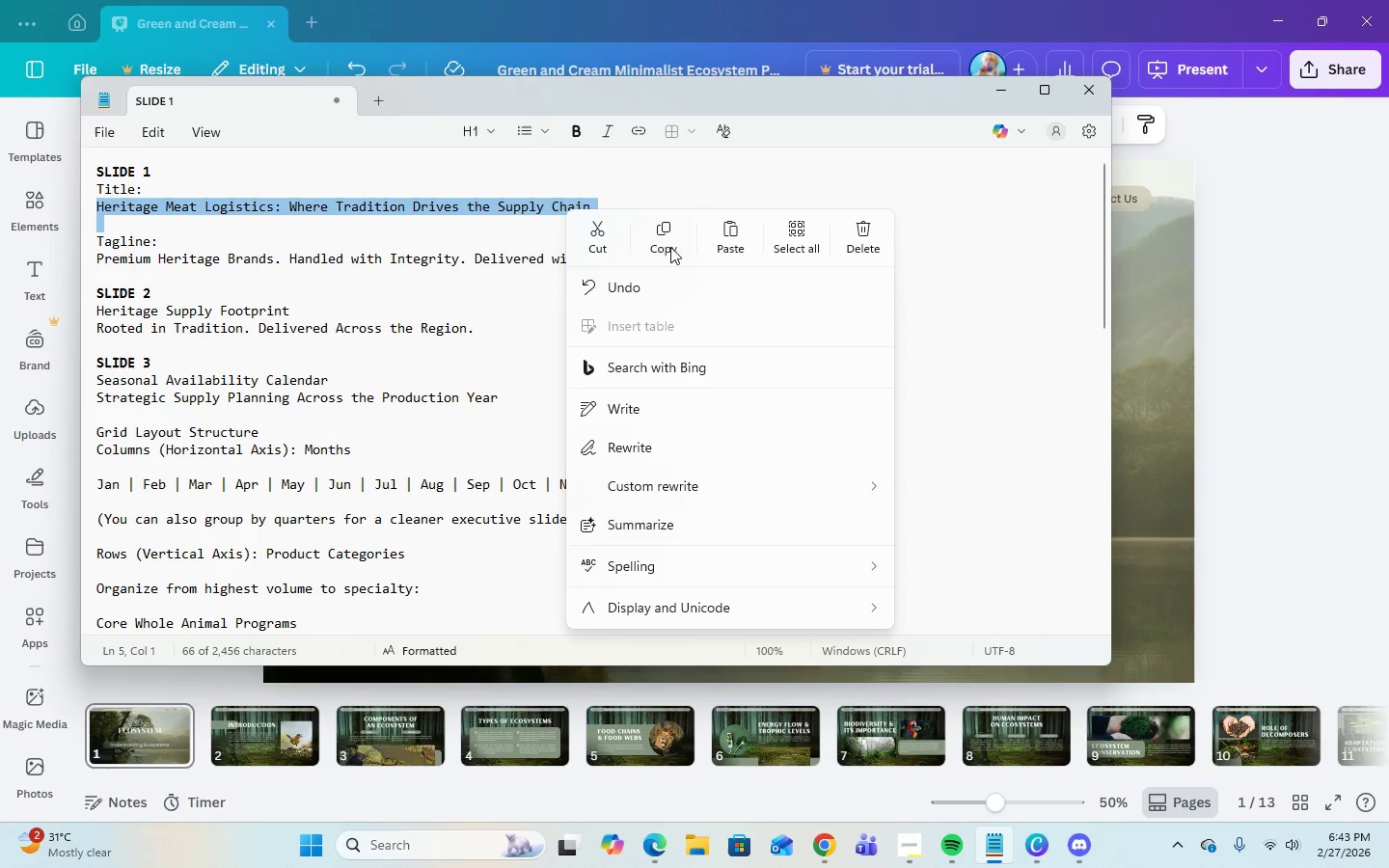 
left_click([670, 242])
 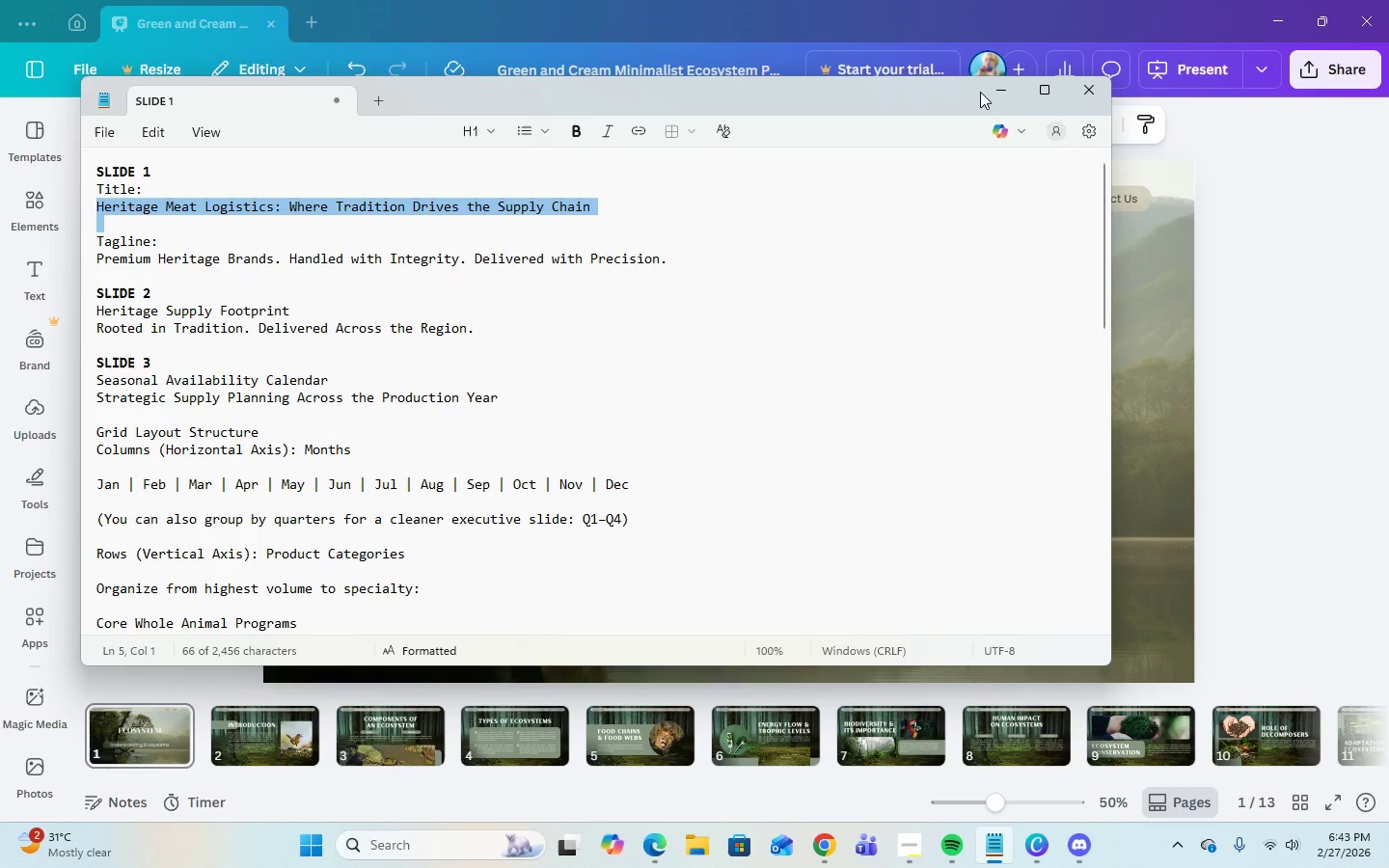 
left_click([995, 89])
 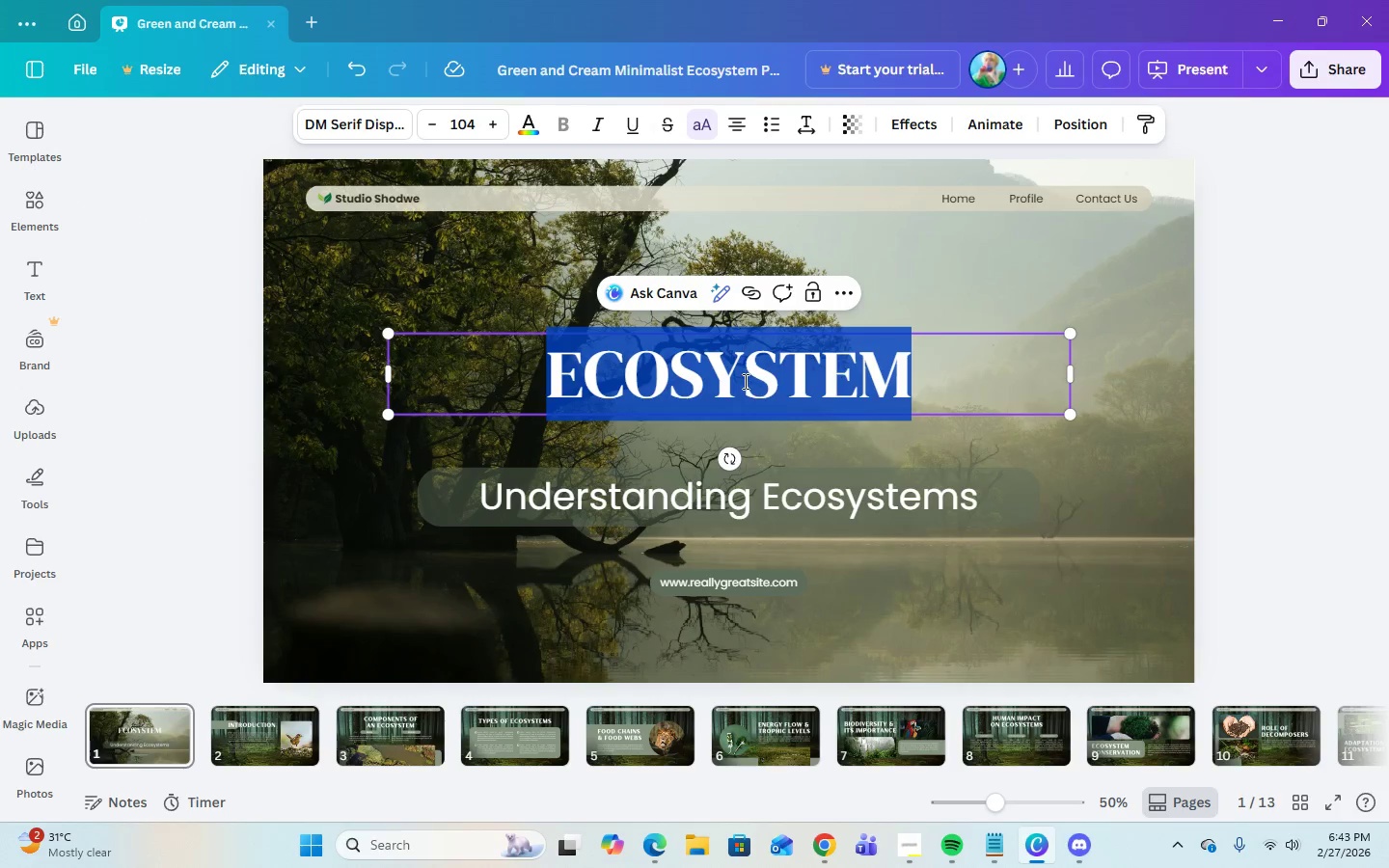 
right_click([744, 381])
 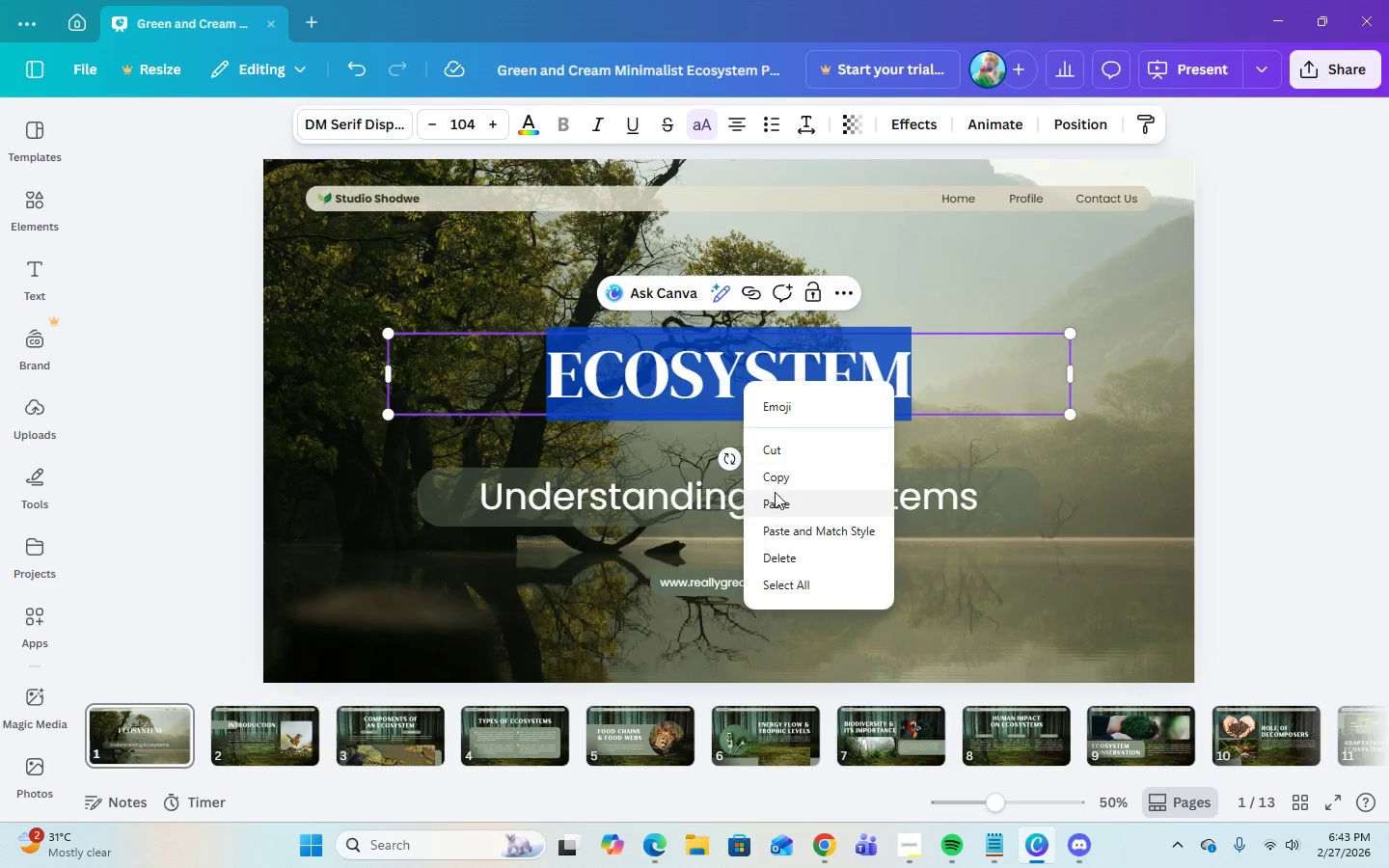 
left_click([777, 502])
 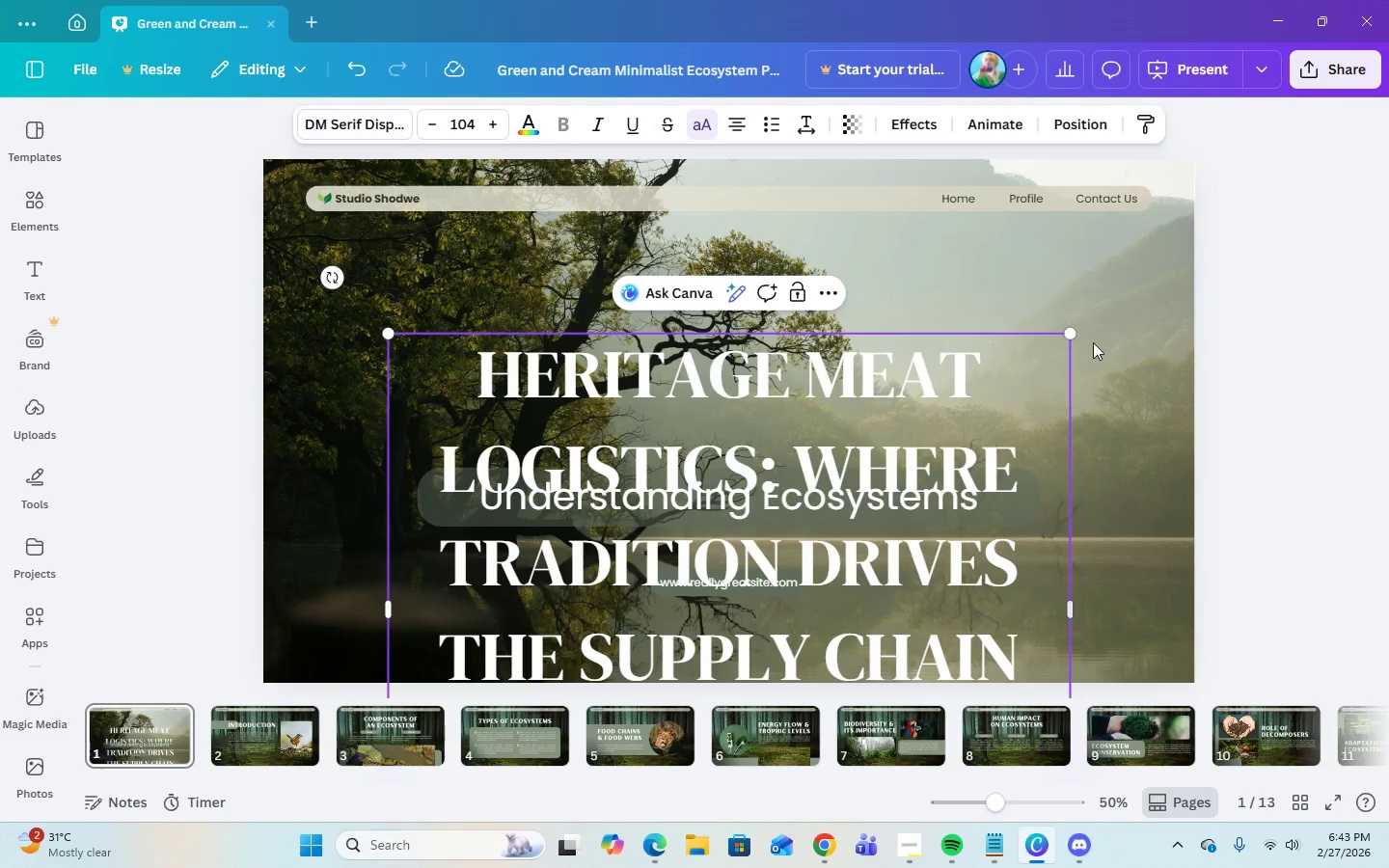 
left_click([1103, 272])
 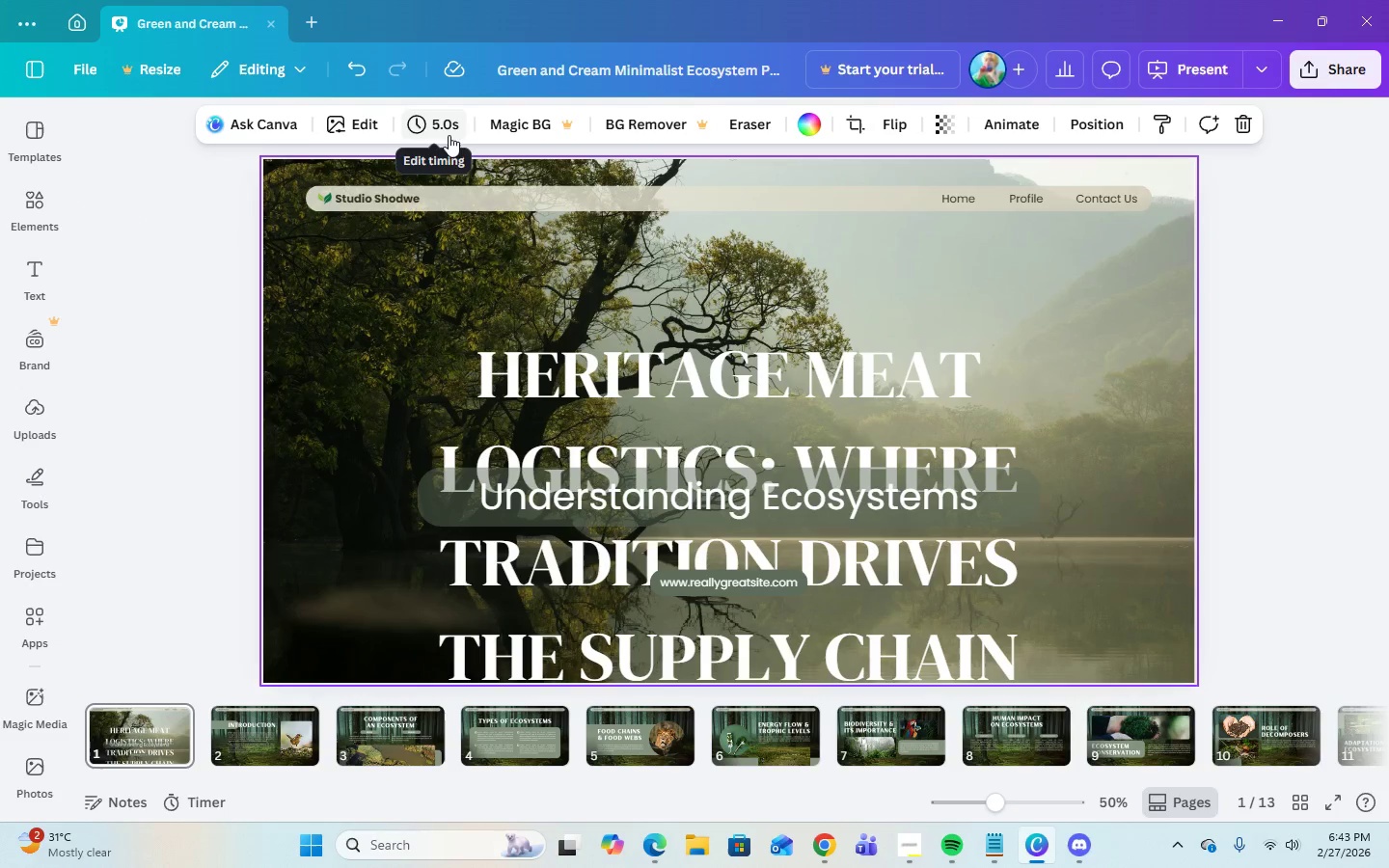 
double_click([650, 380])
 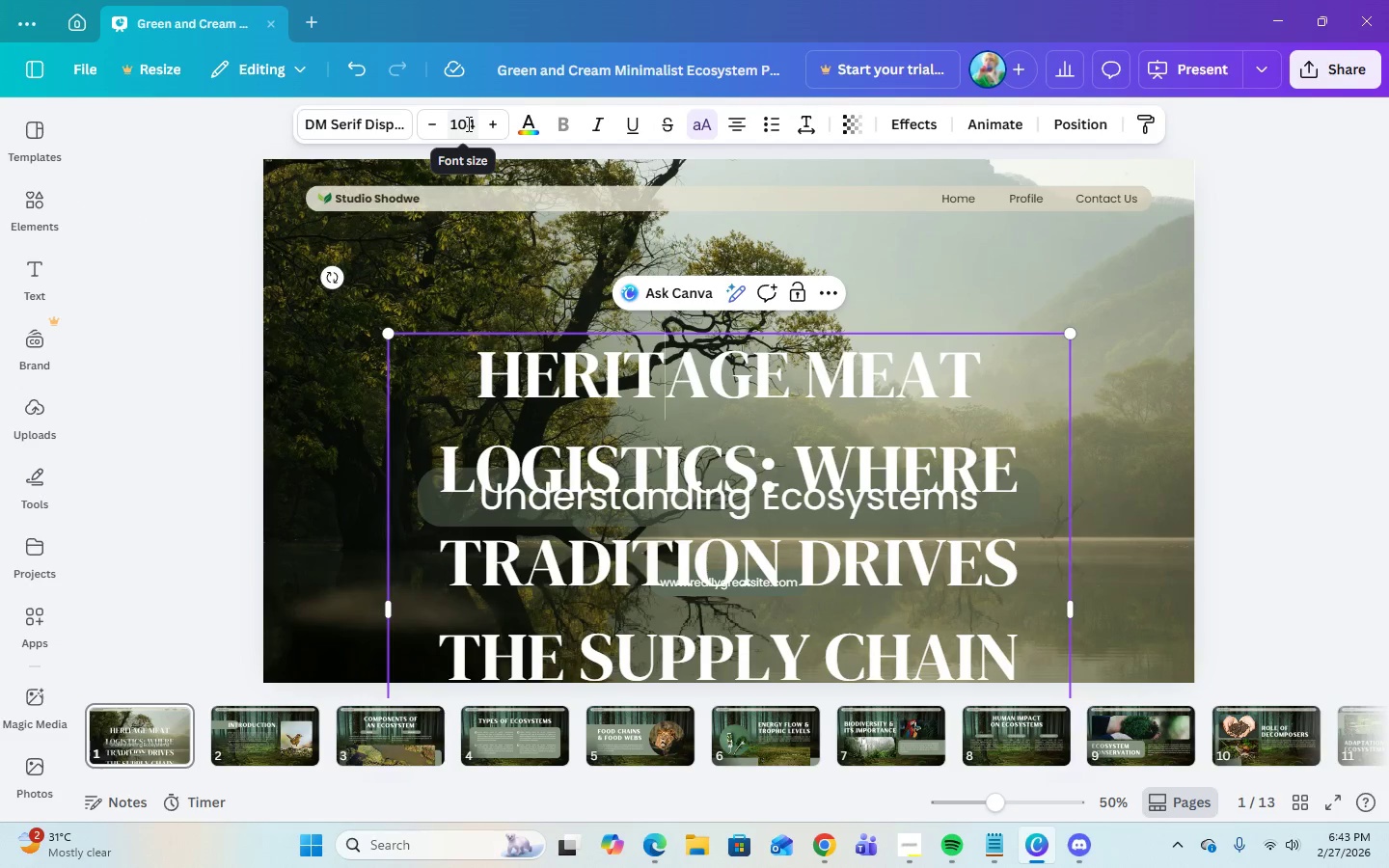 
left_click([467, 123])
 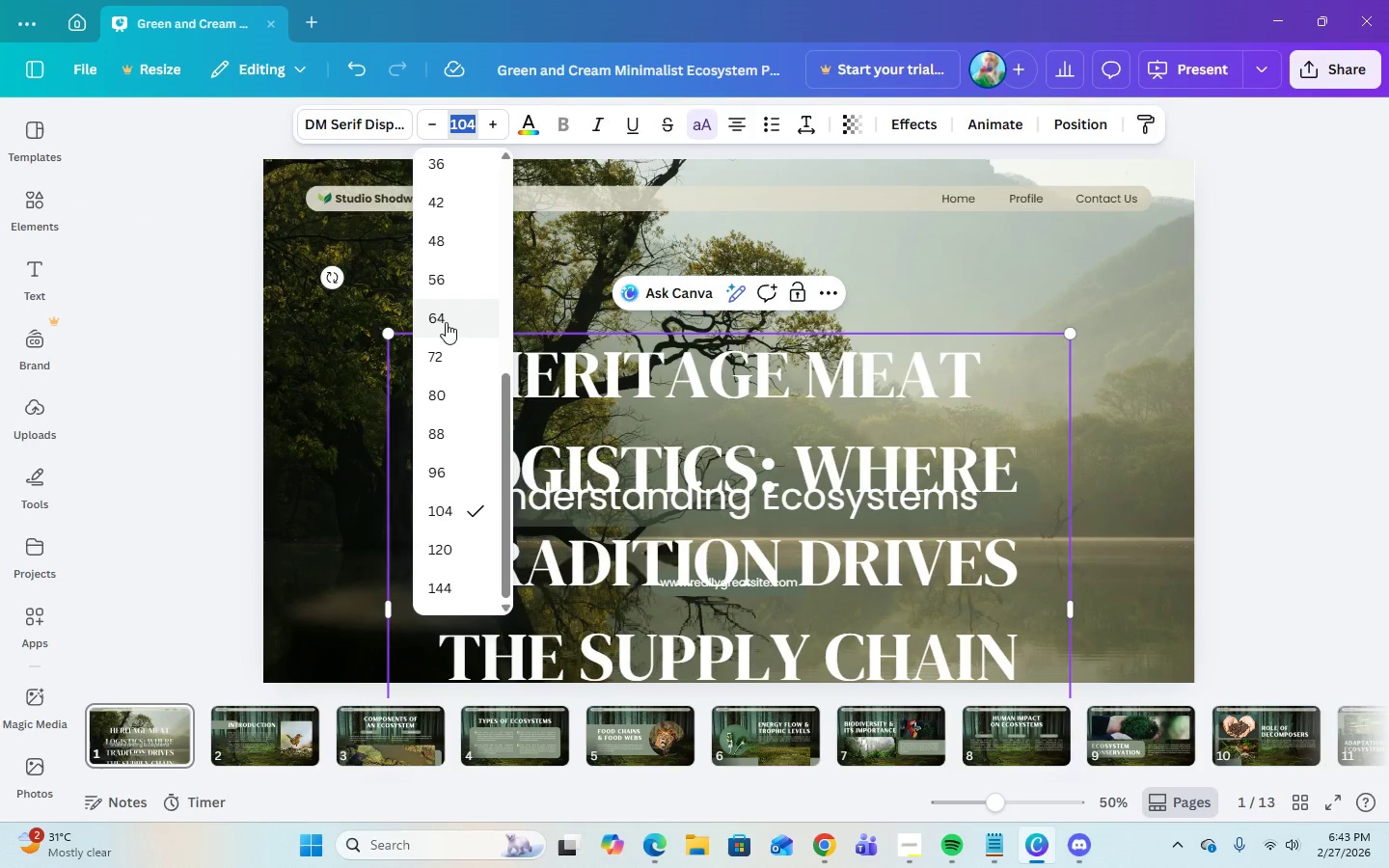 
left_click([434, 278])
 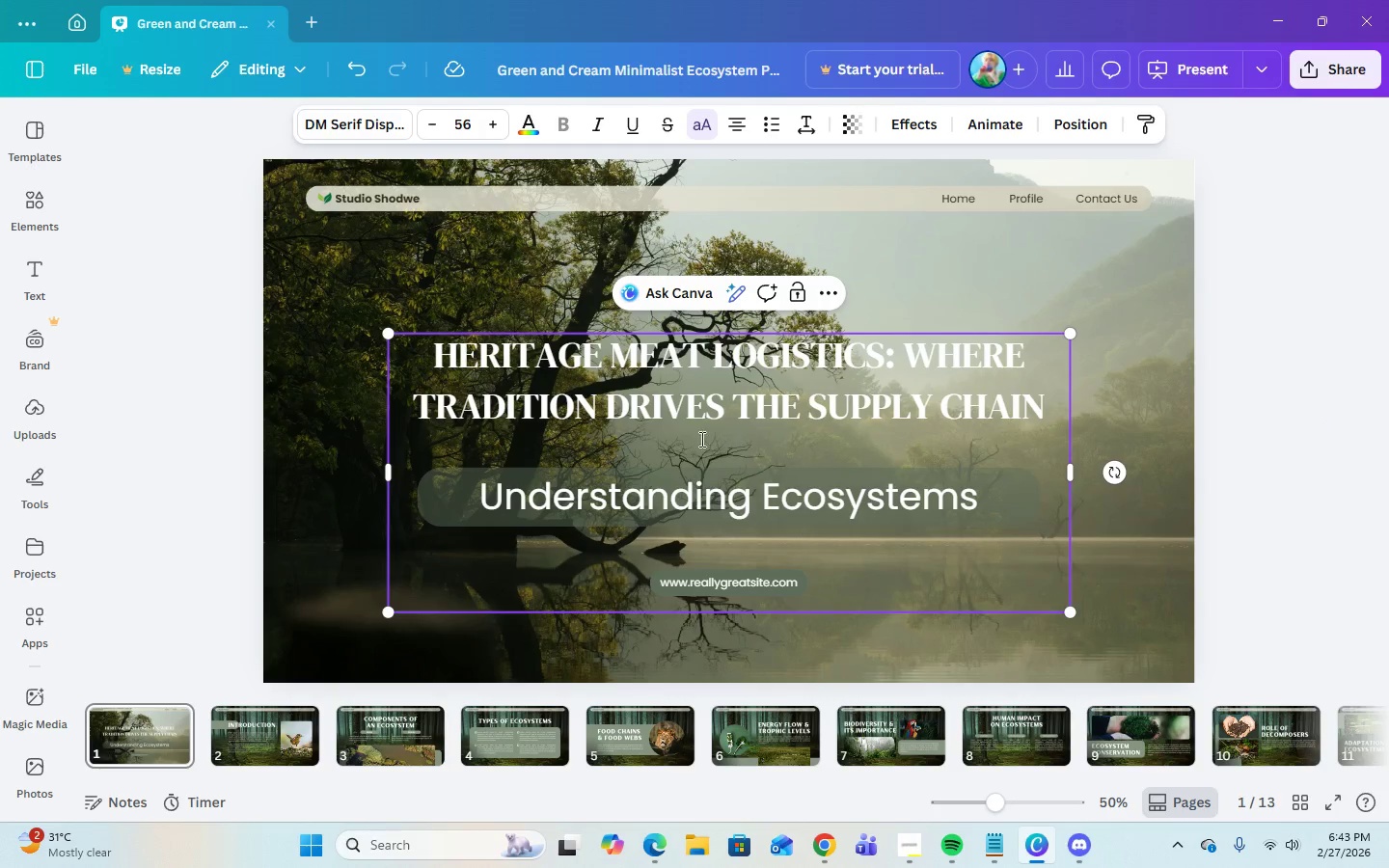 
left_click([465, 581])
 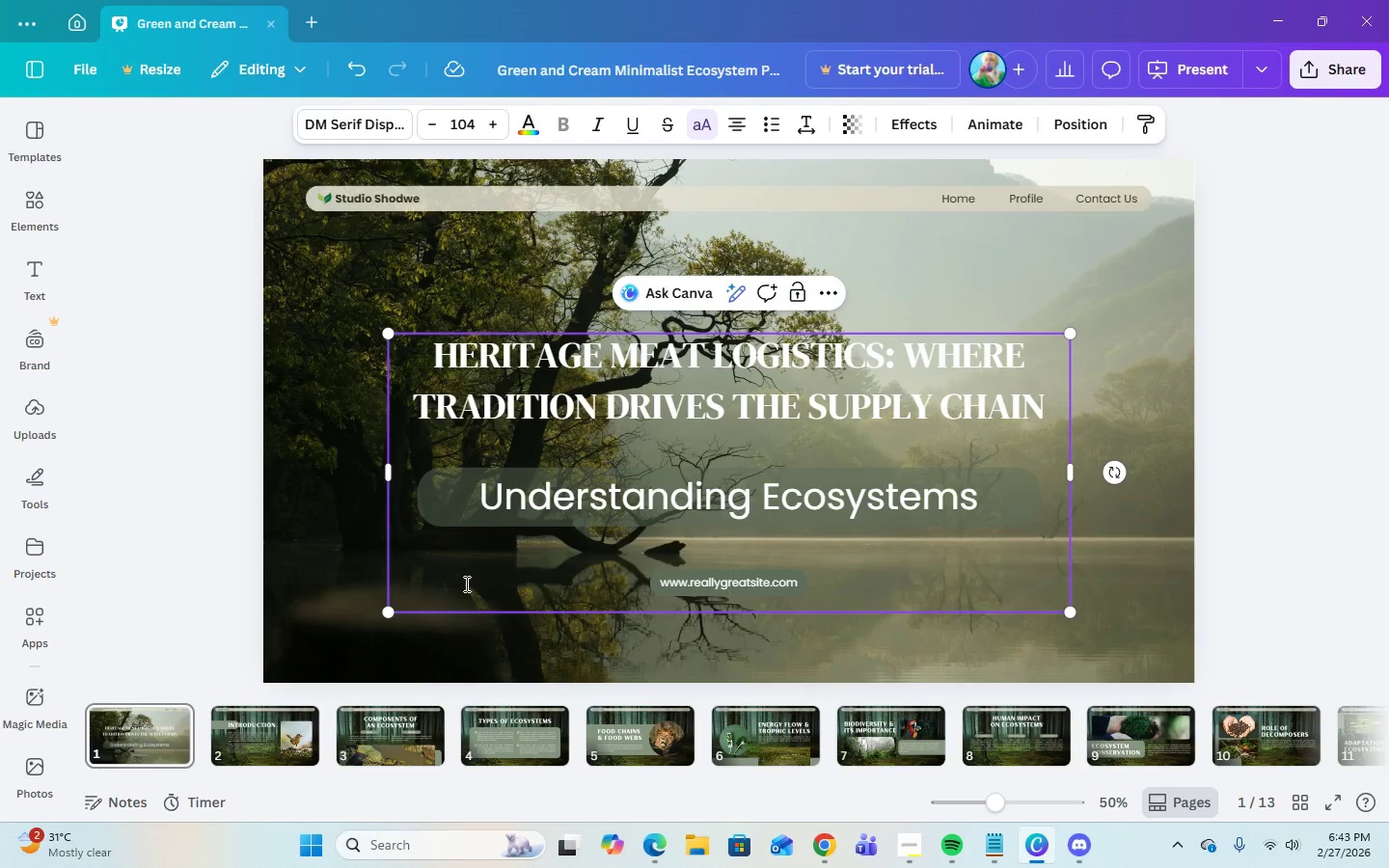 
key(Backspace)
 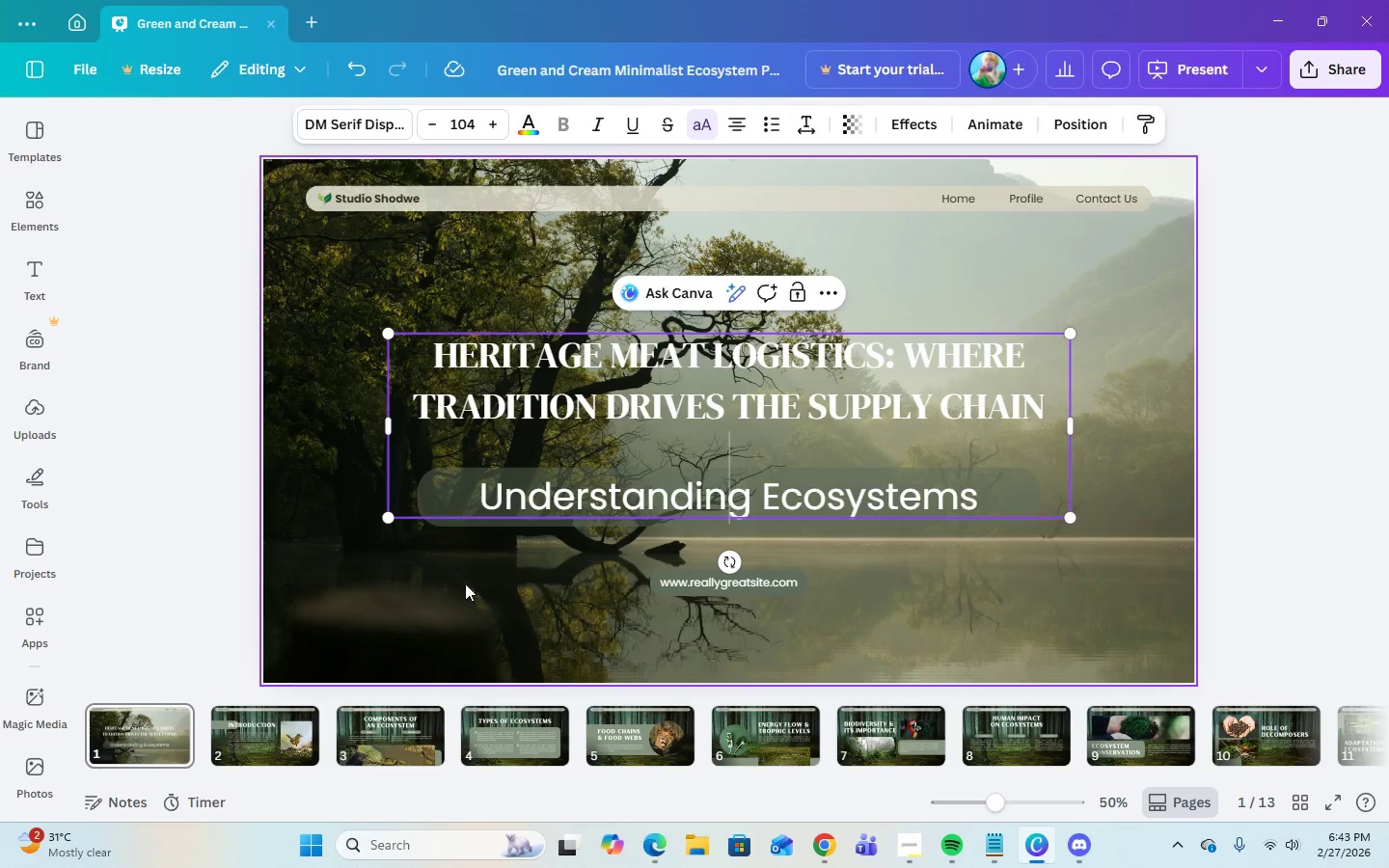 
key(Backspace)
 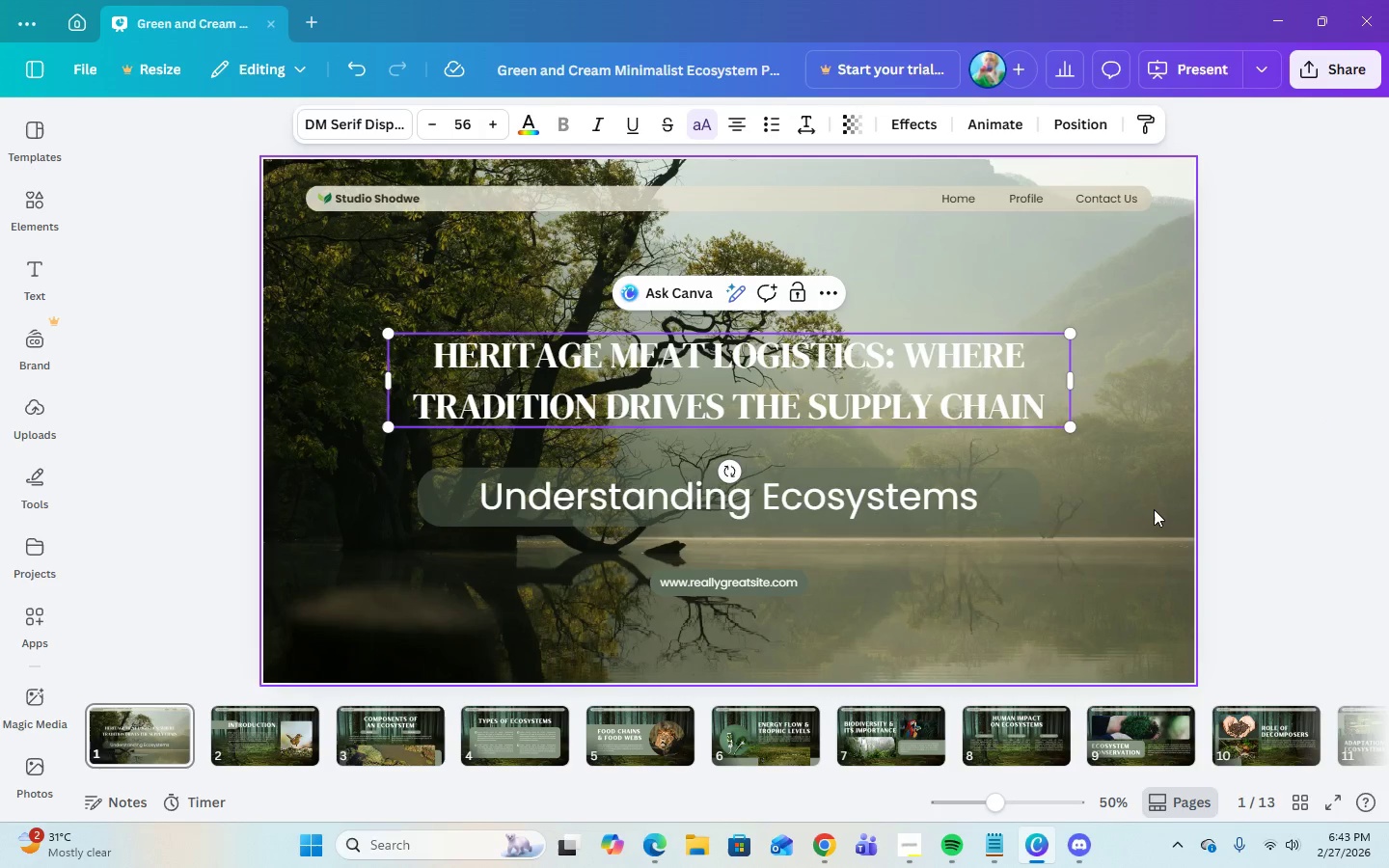 
left_click([1146, 495])
 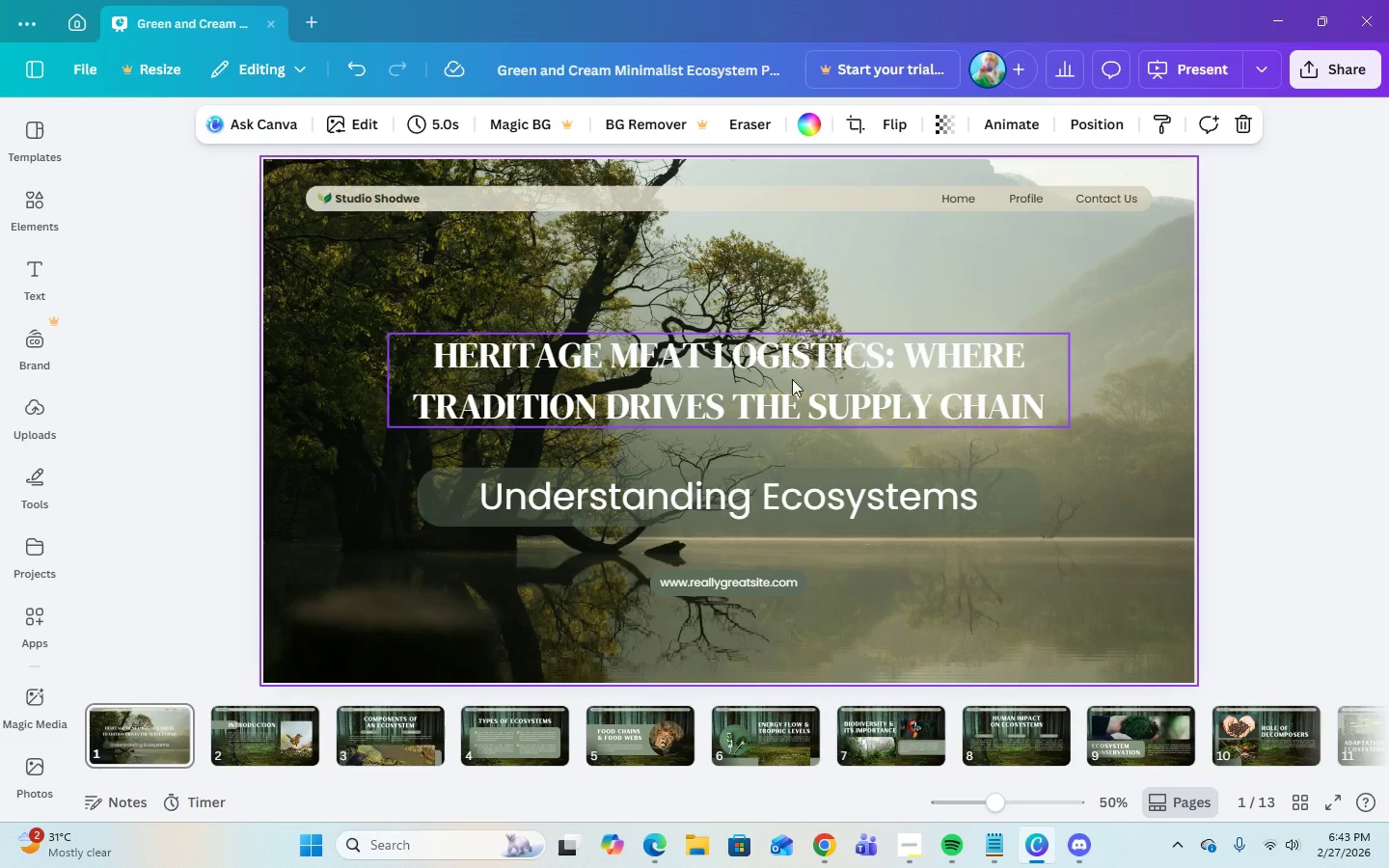 
left_click([785, 388])
 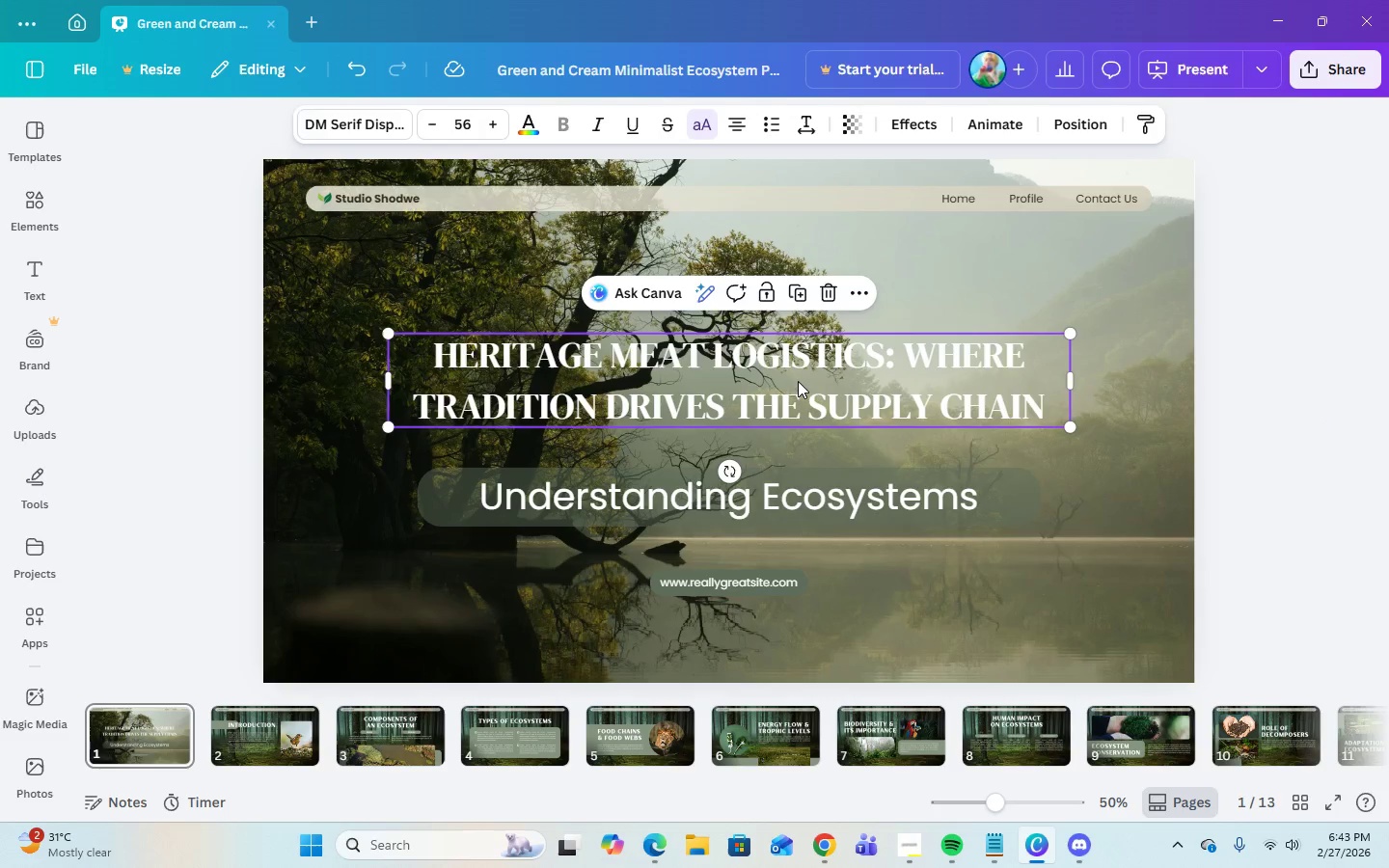 
left_click_drag(start_coordinate=[798, 381], to_coordinate=[806, 387])
 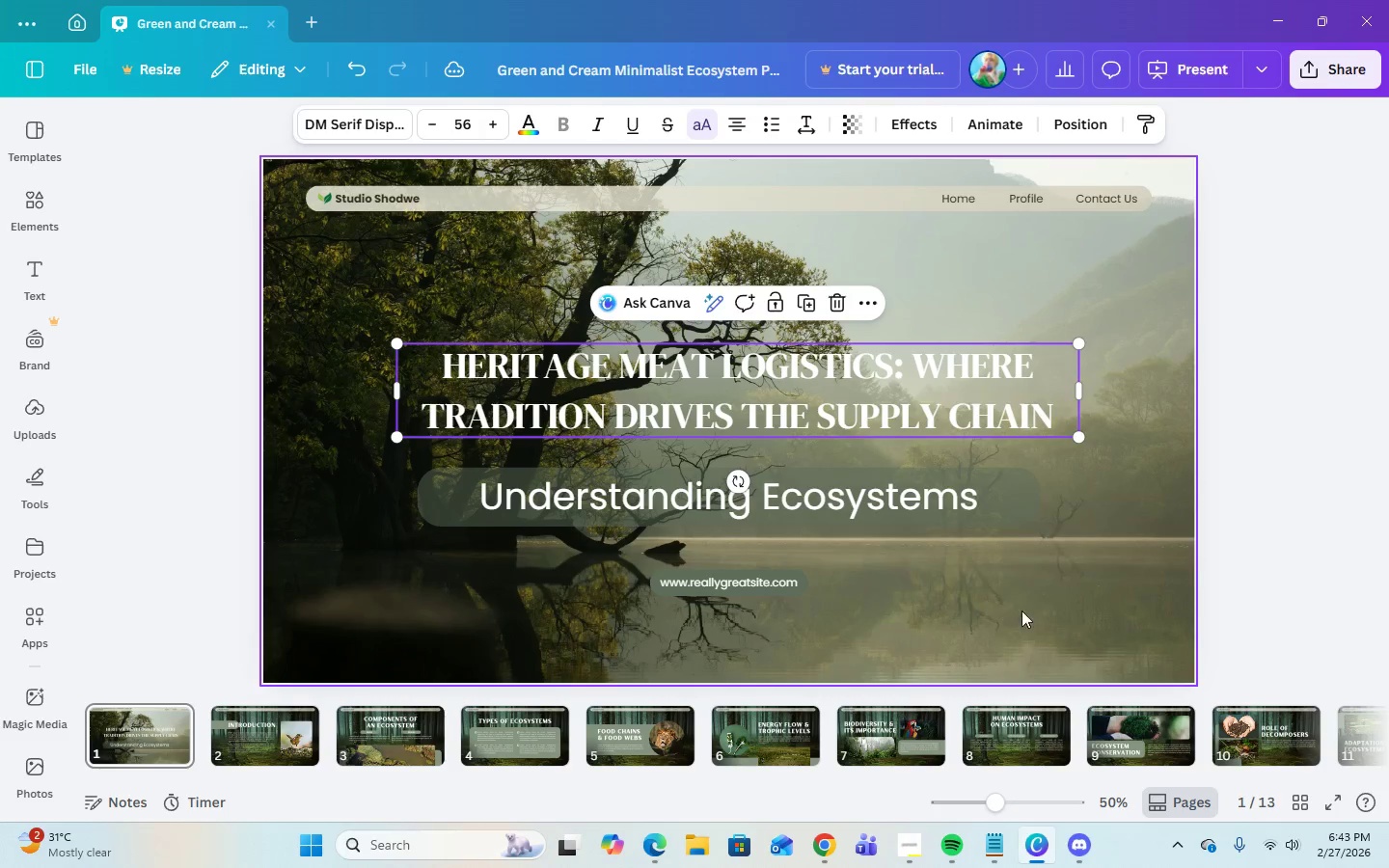 
left_click([1032, 613])
 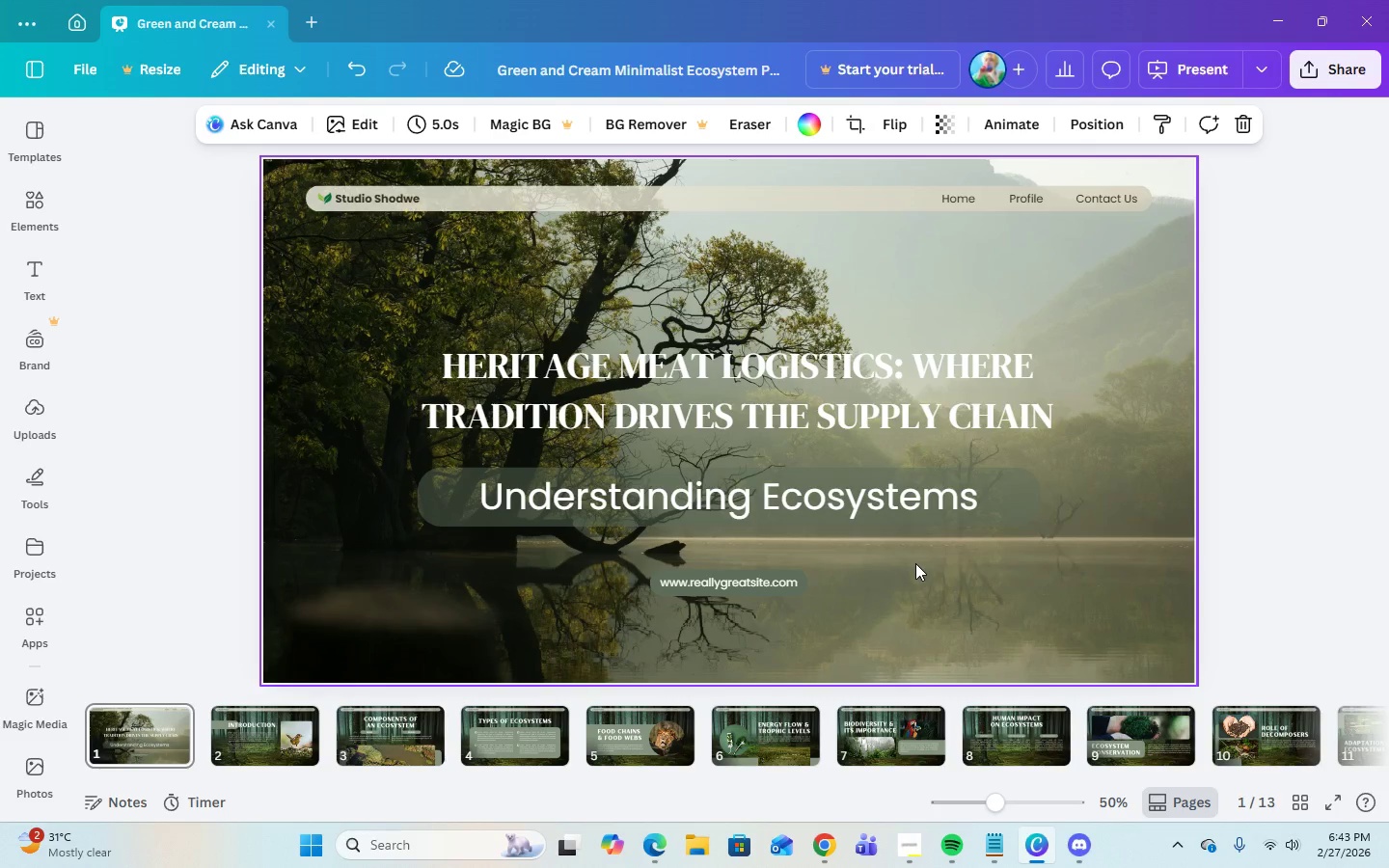 
left_click([883, 502])
 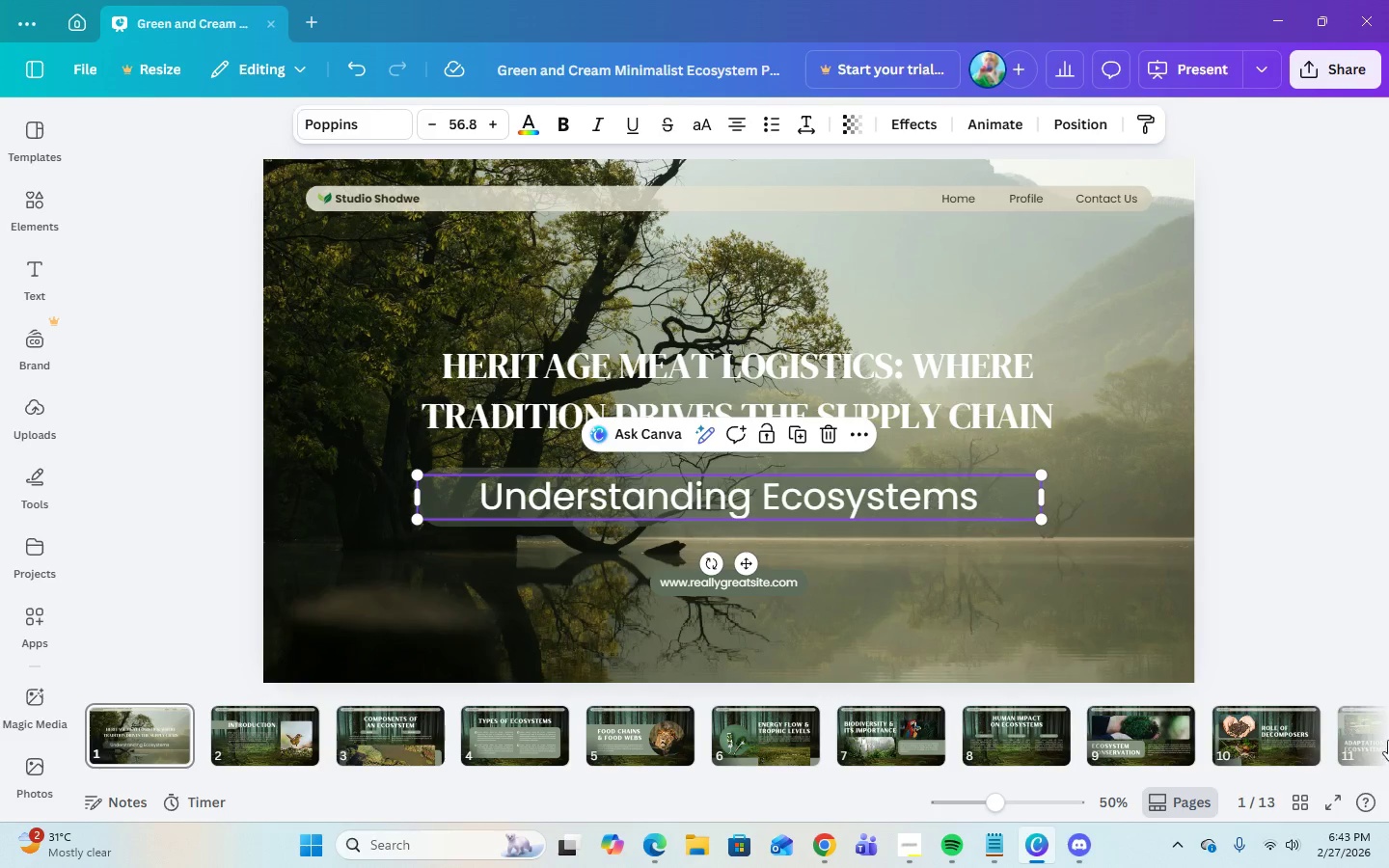 
wait(5.55)
 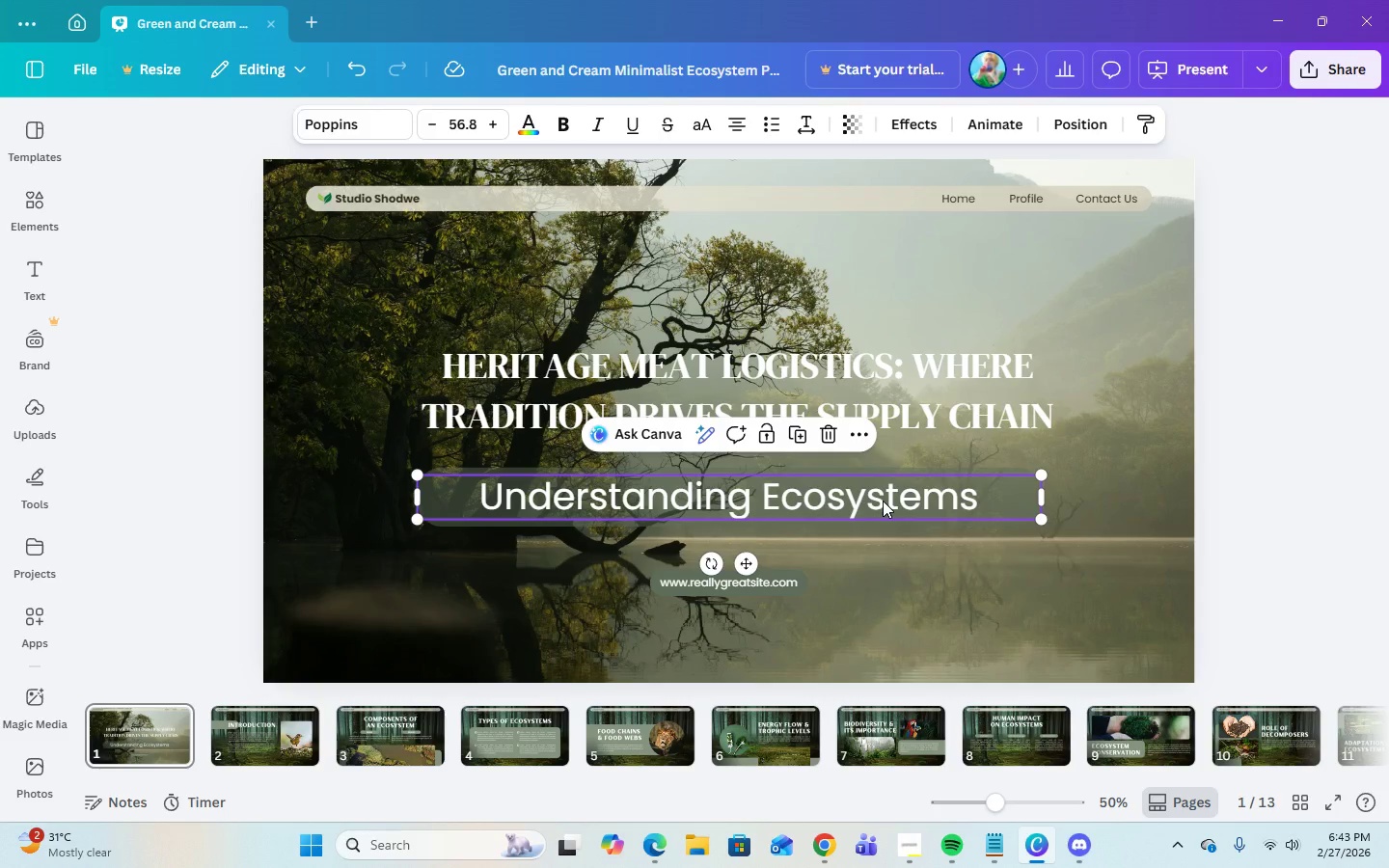 
left_click([465, 125])
 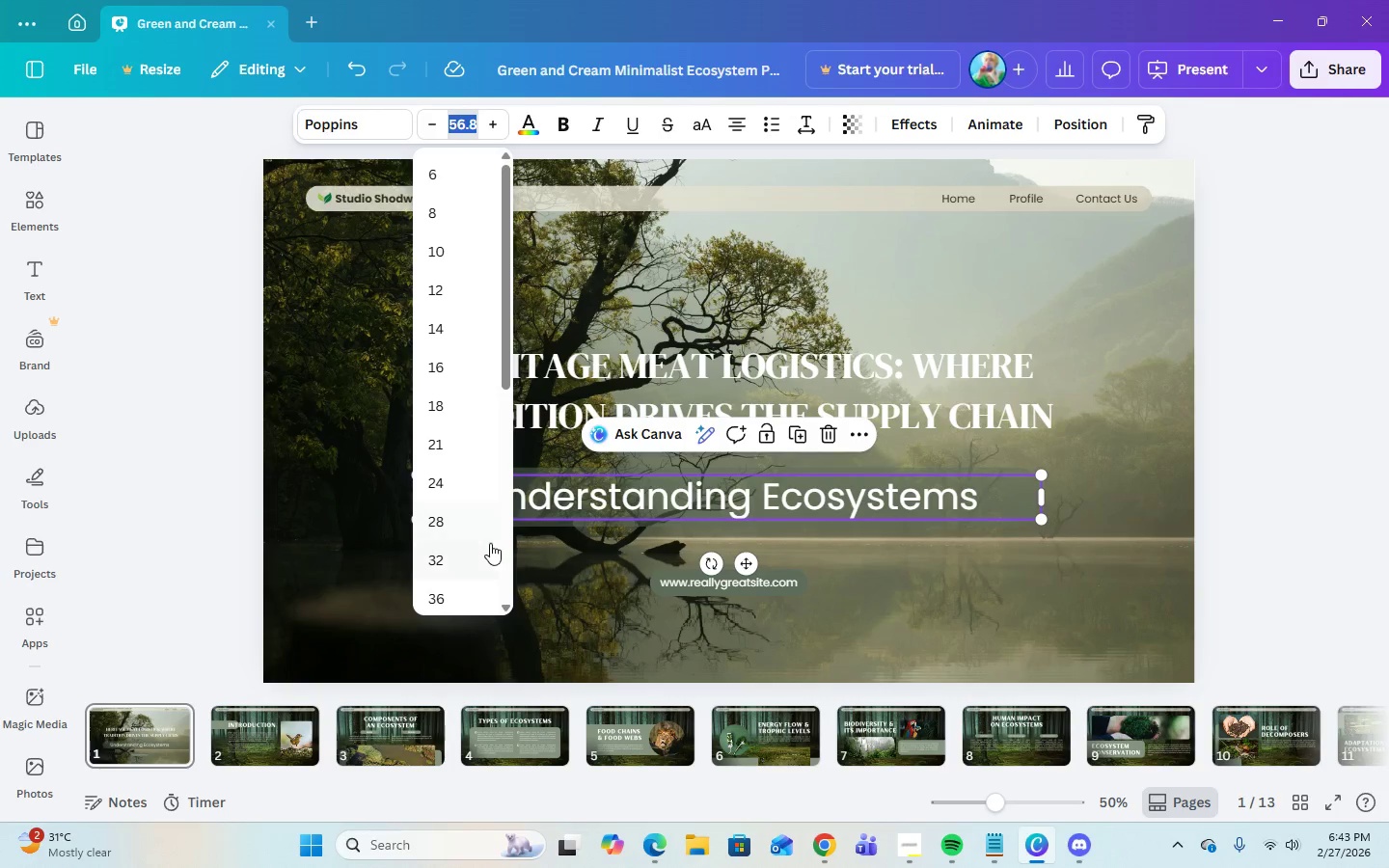 
scroll: coordinate [479, 533], scroll_direction: down, amount: 3.0
 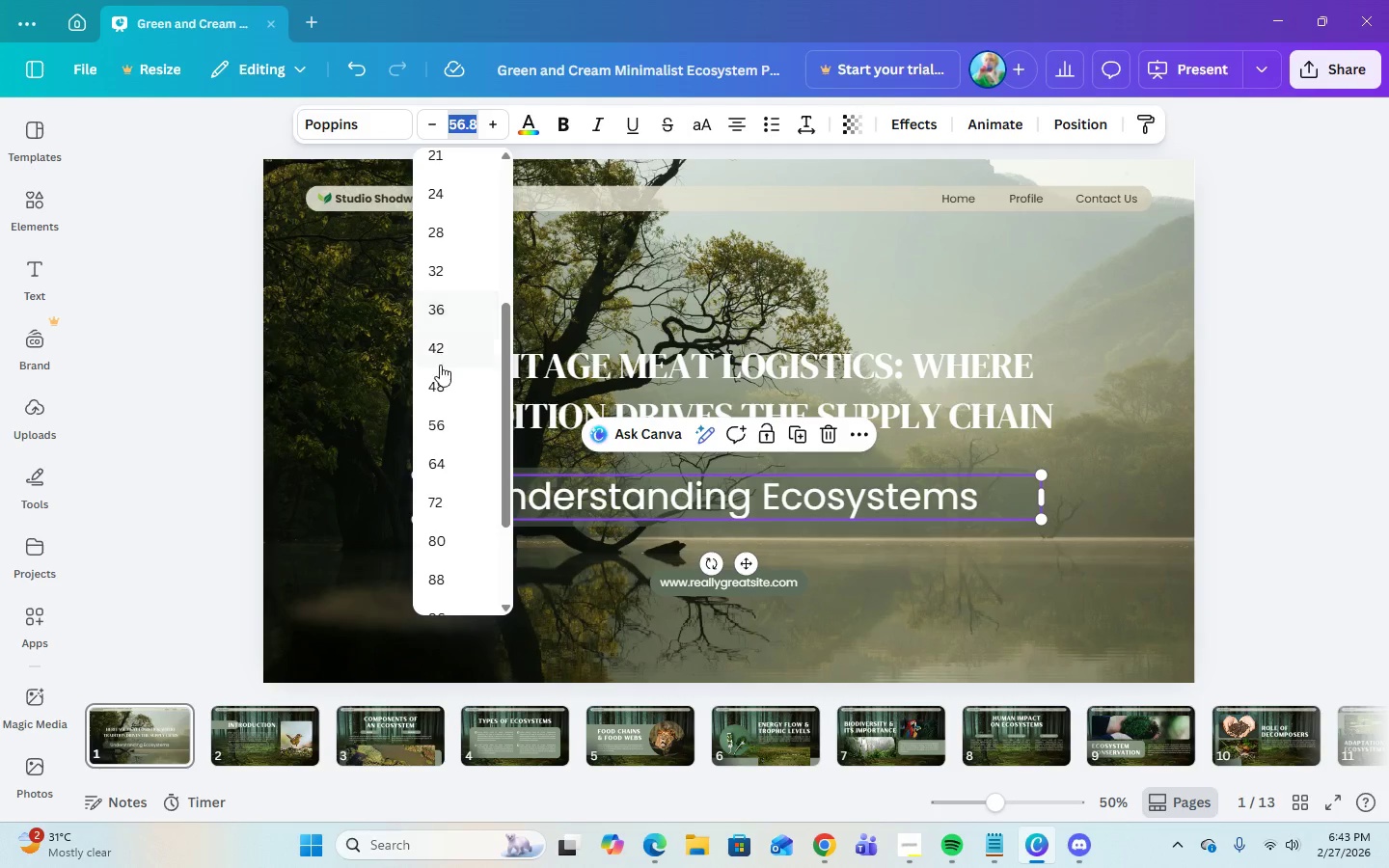 
left_click([444, 301])
 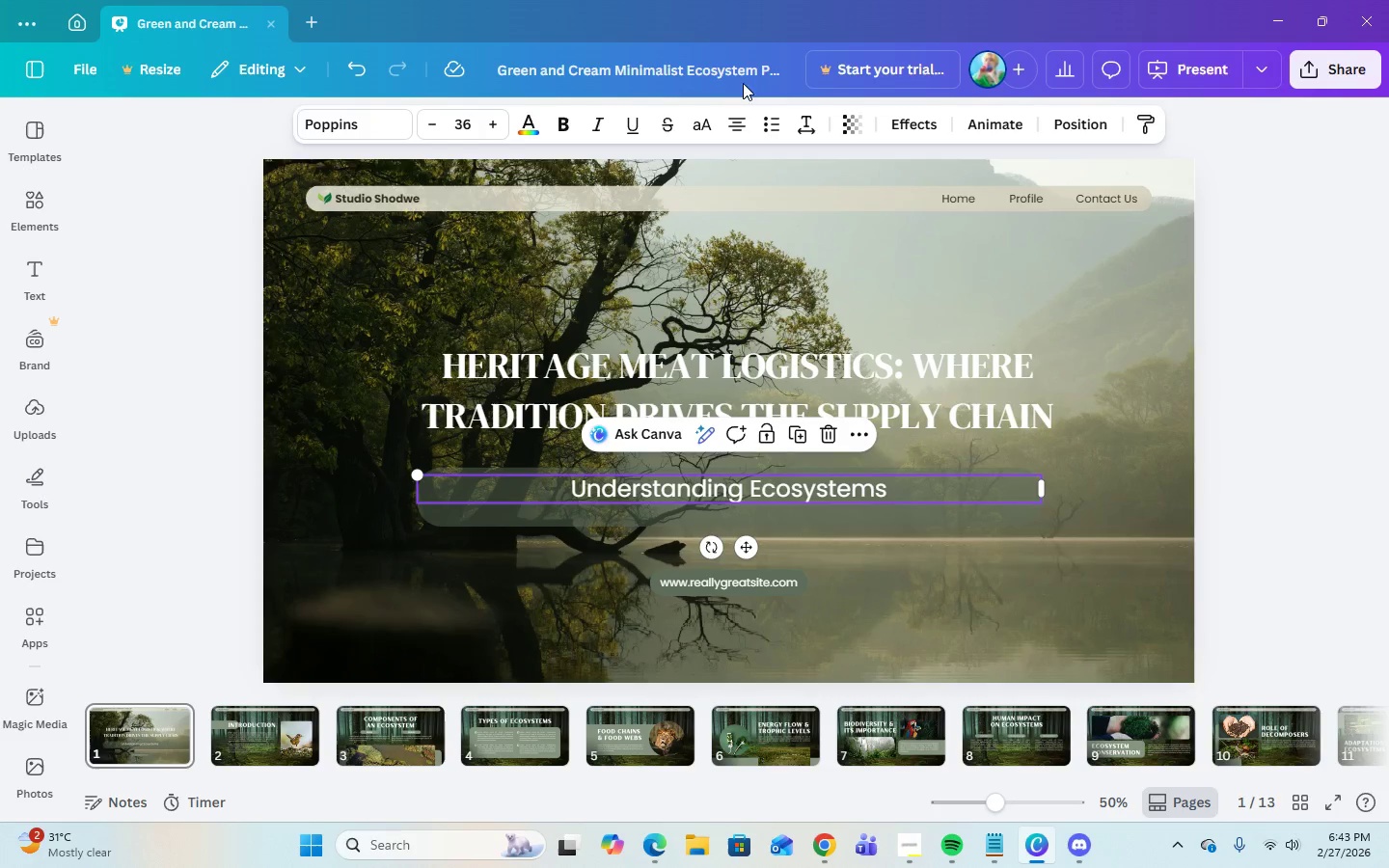 
left_click([373, 112])
 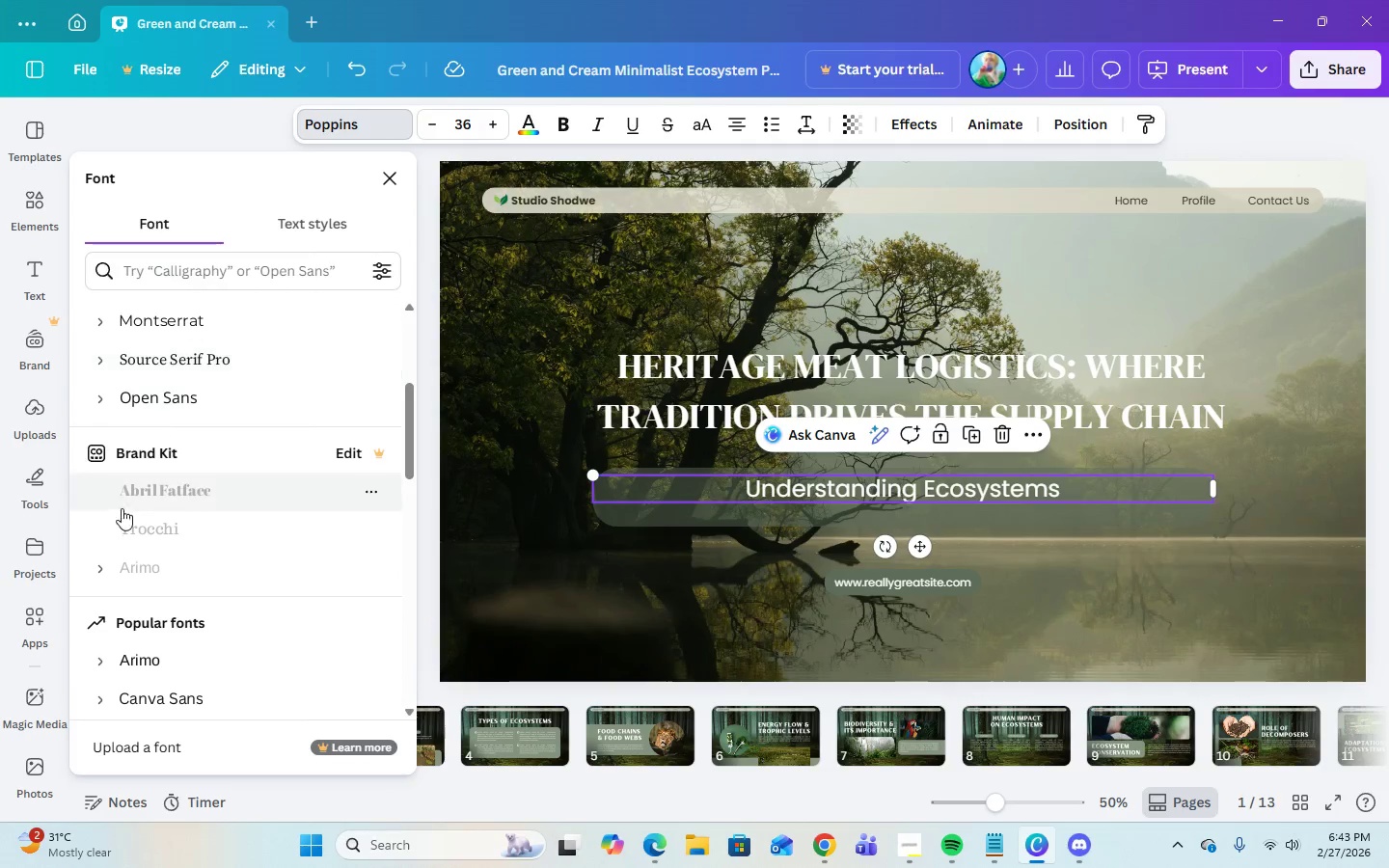 
scroll: coordinate [115, 676], scroll_direction: down, amount: 4.0
 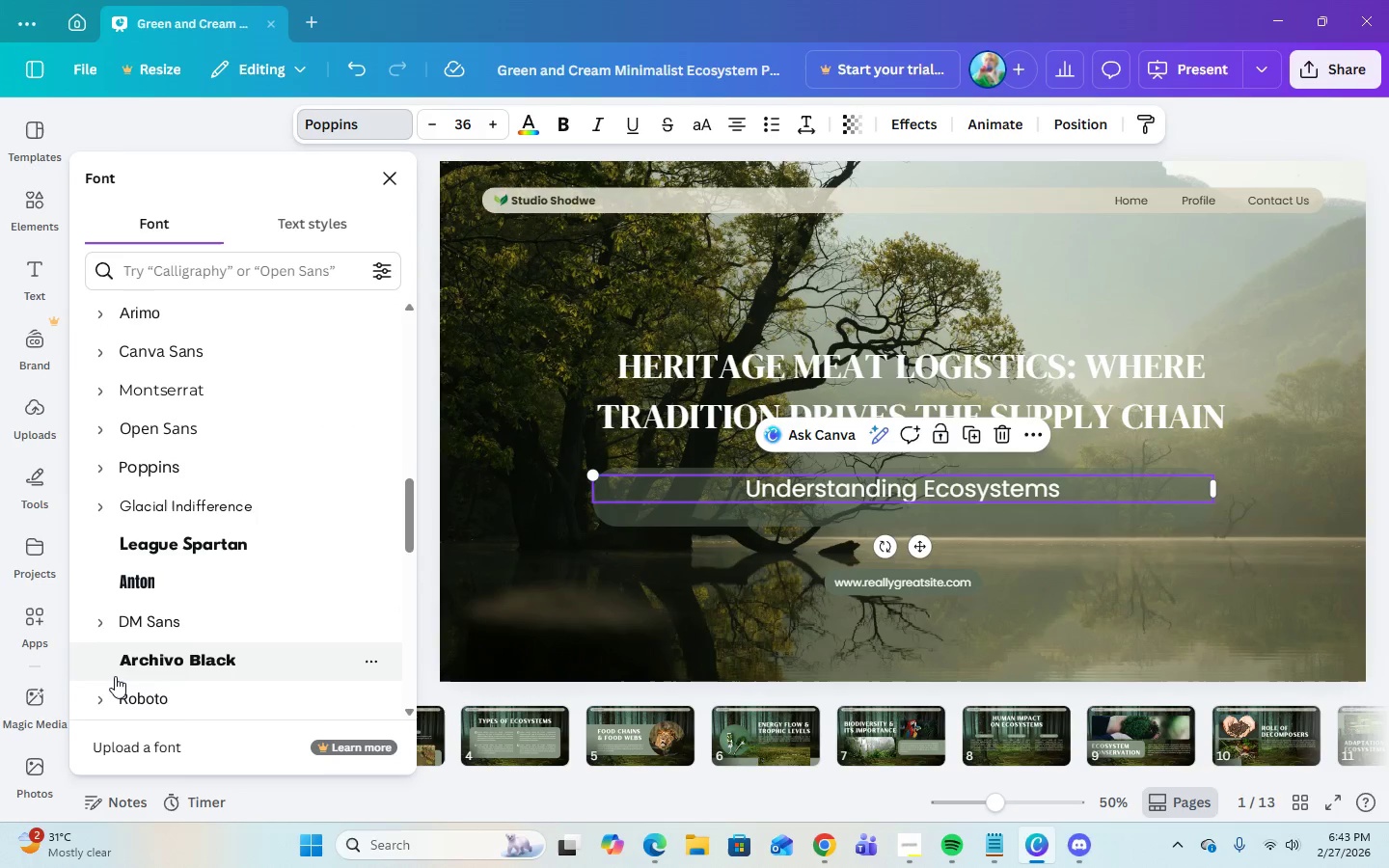 
scroll: coordinate [114, 676], scroll_direction: up, amount: 7.0
 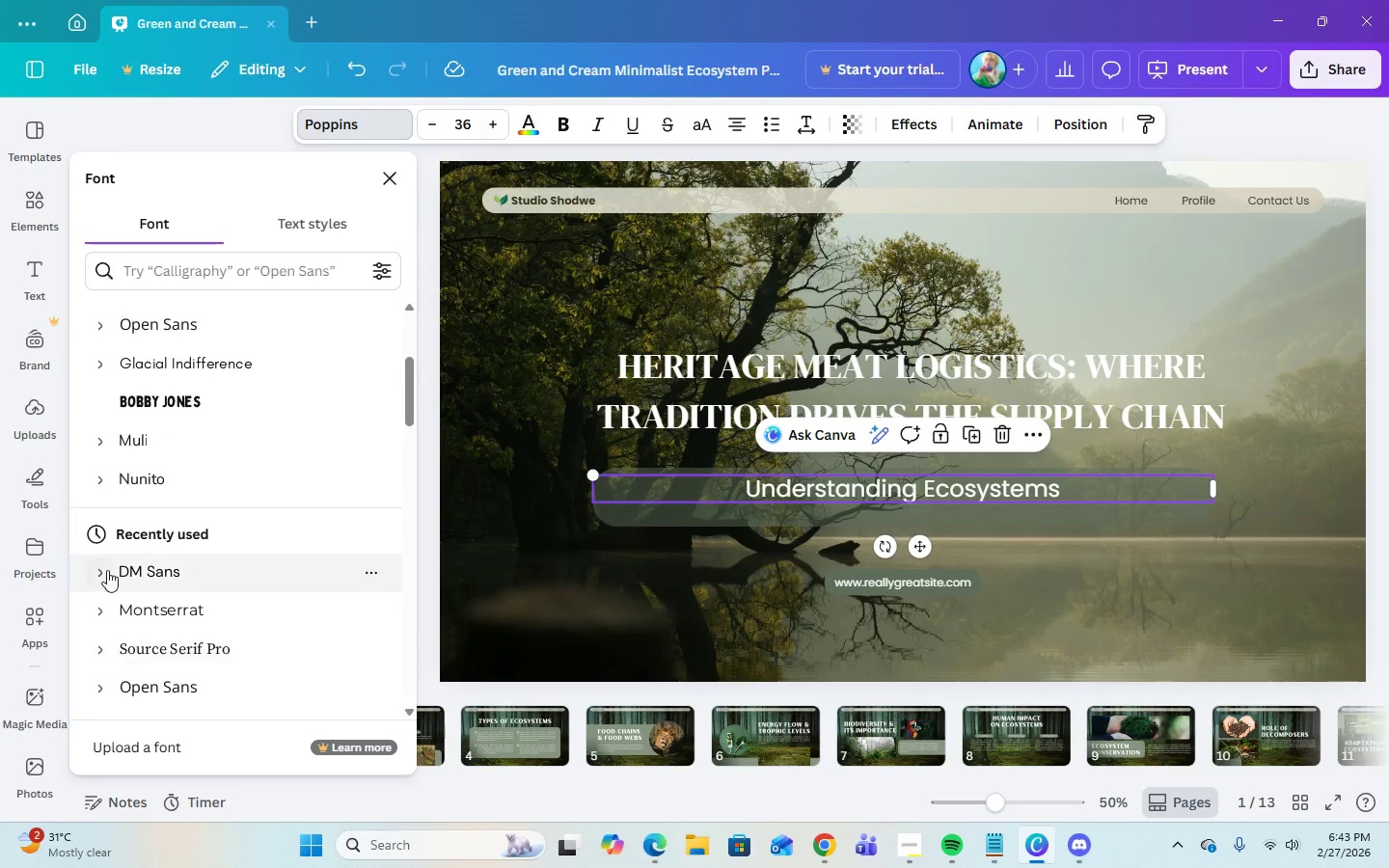 
left_click([101, 569])
 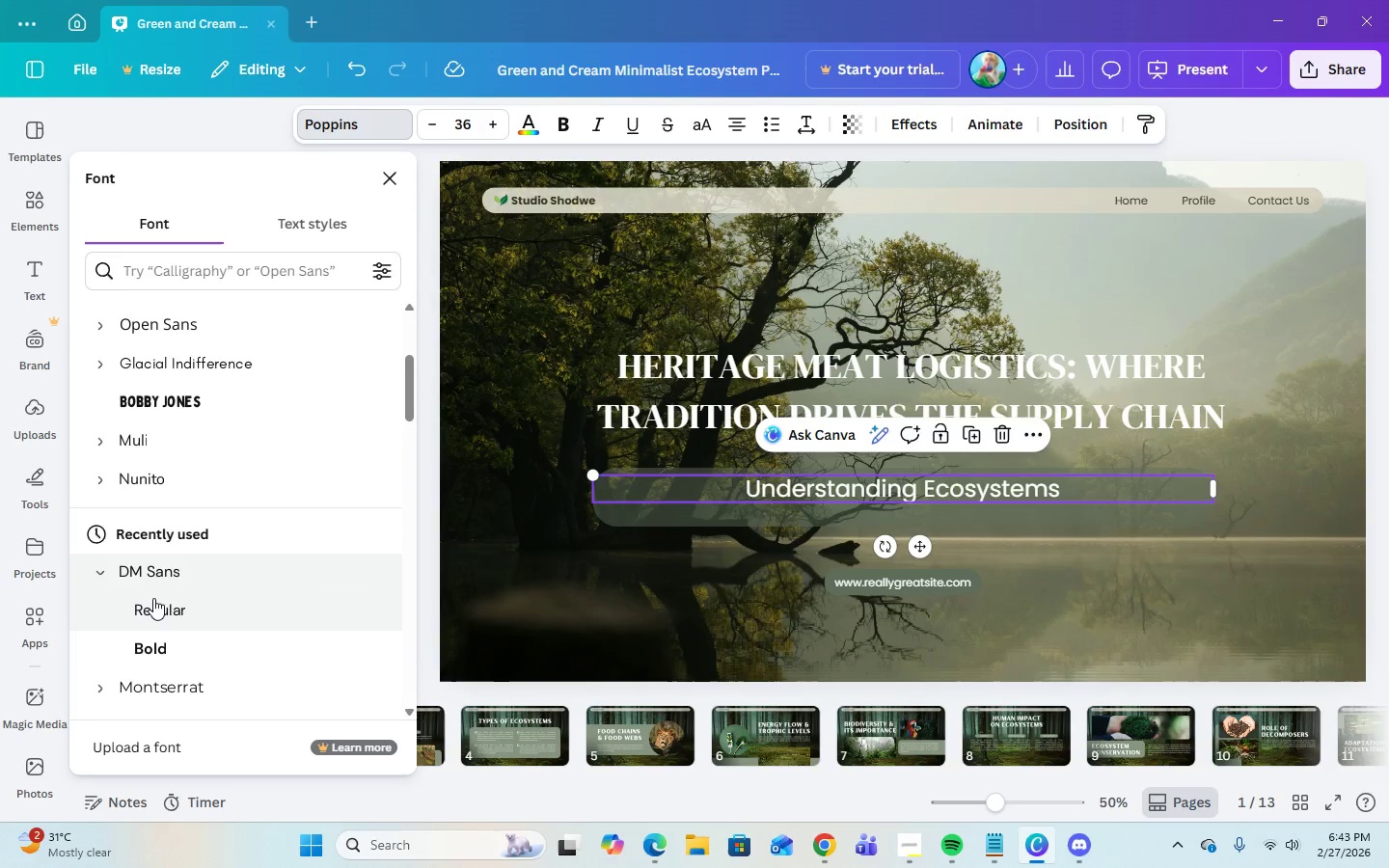 
left_click([153, 599])
 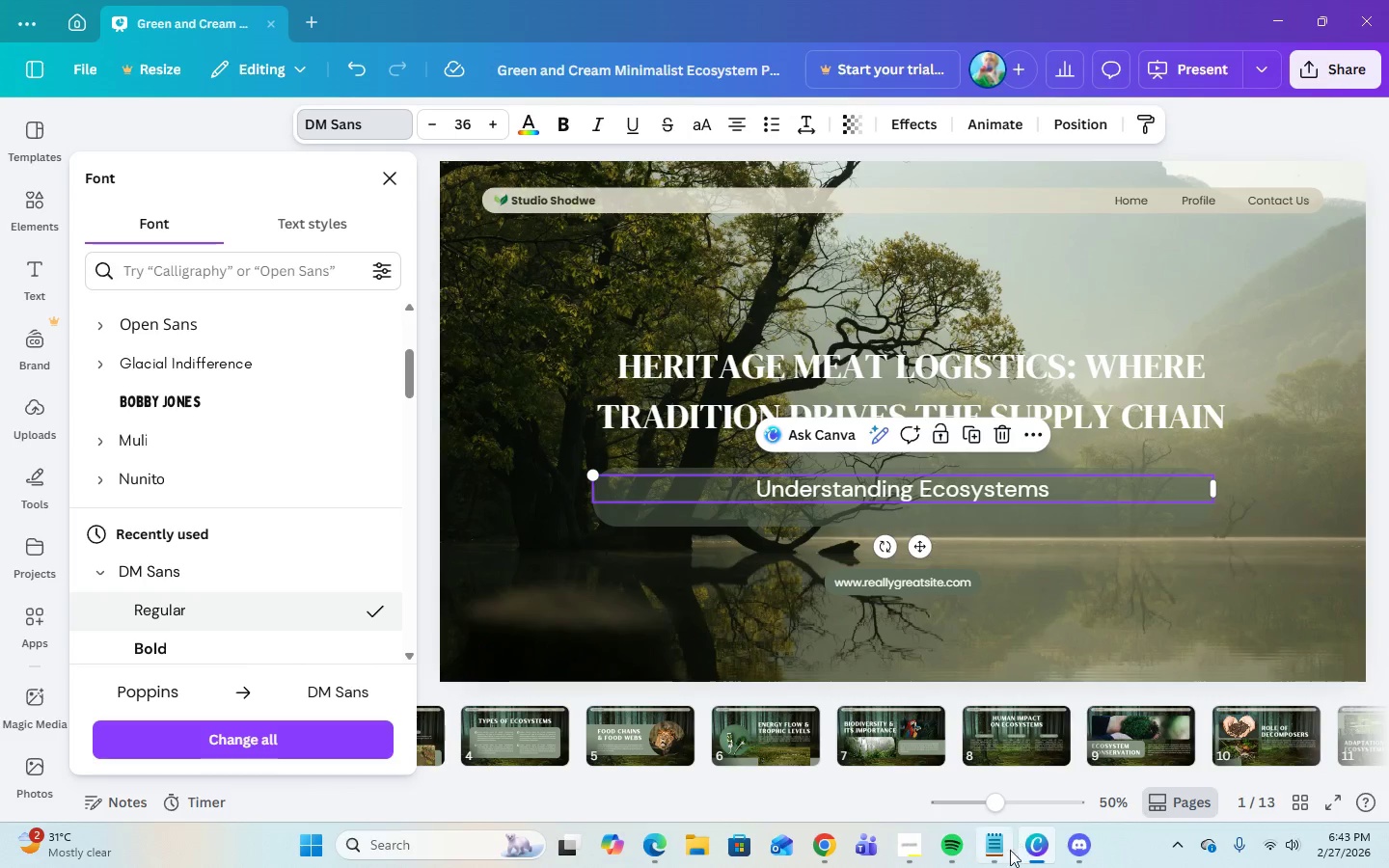 
left_click([1008, 849])
 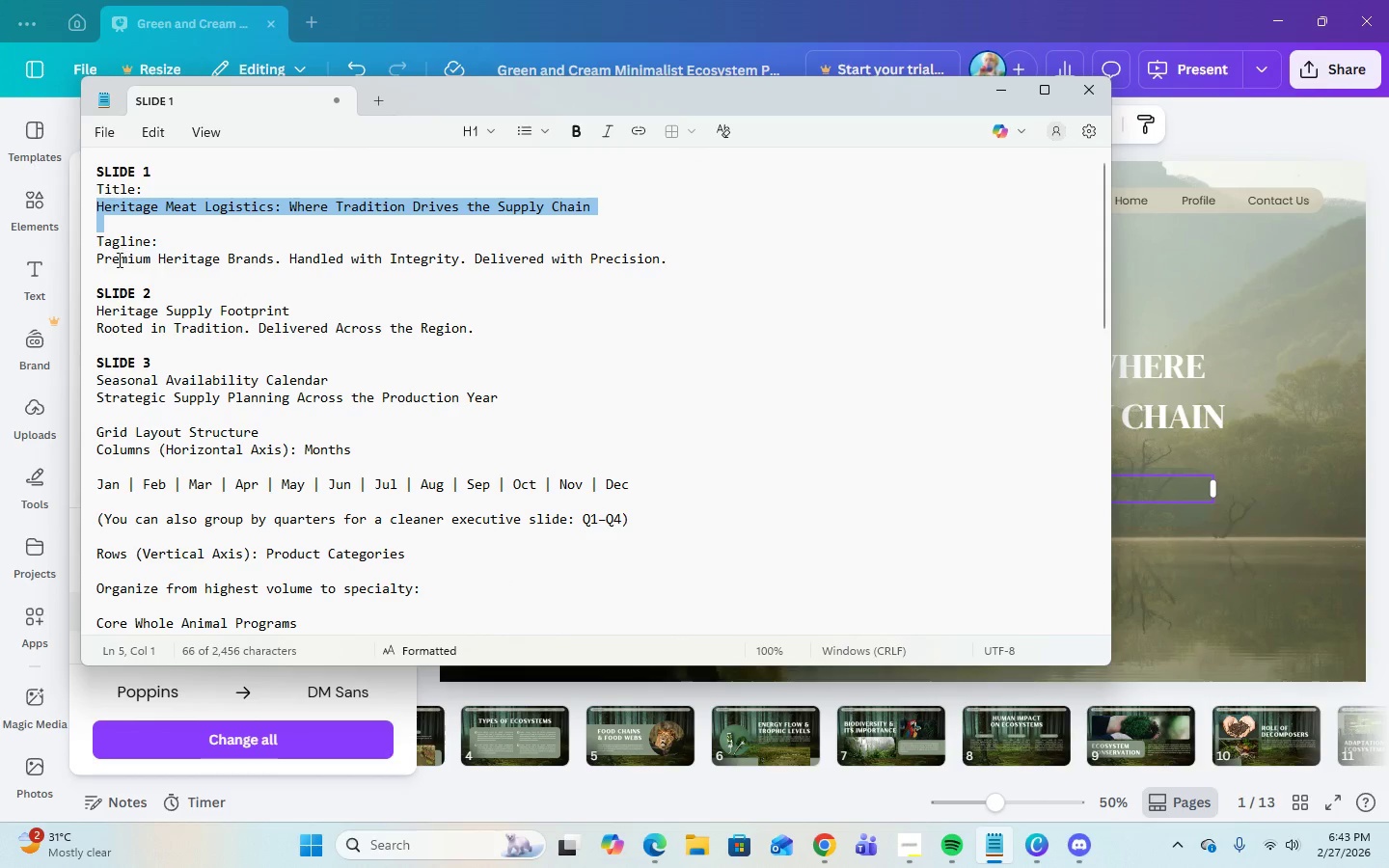 
double_click([117, 262])
 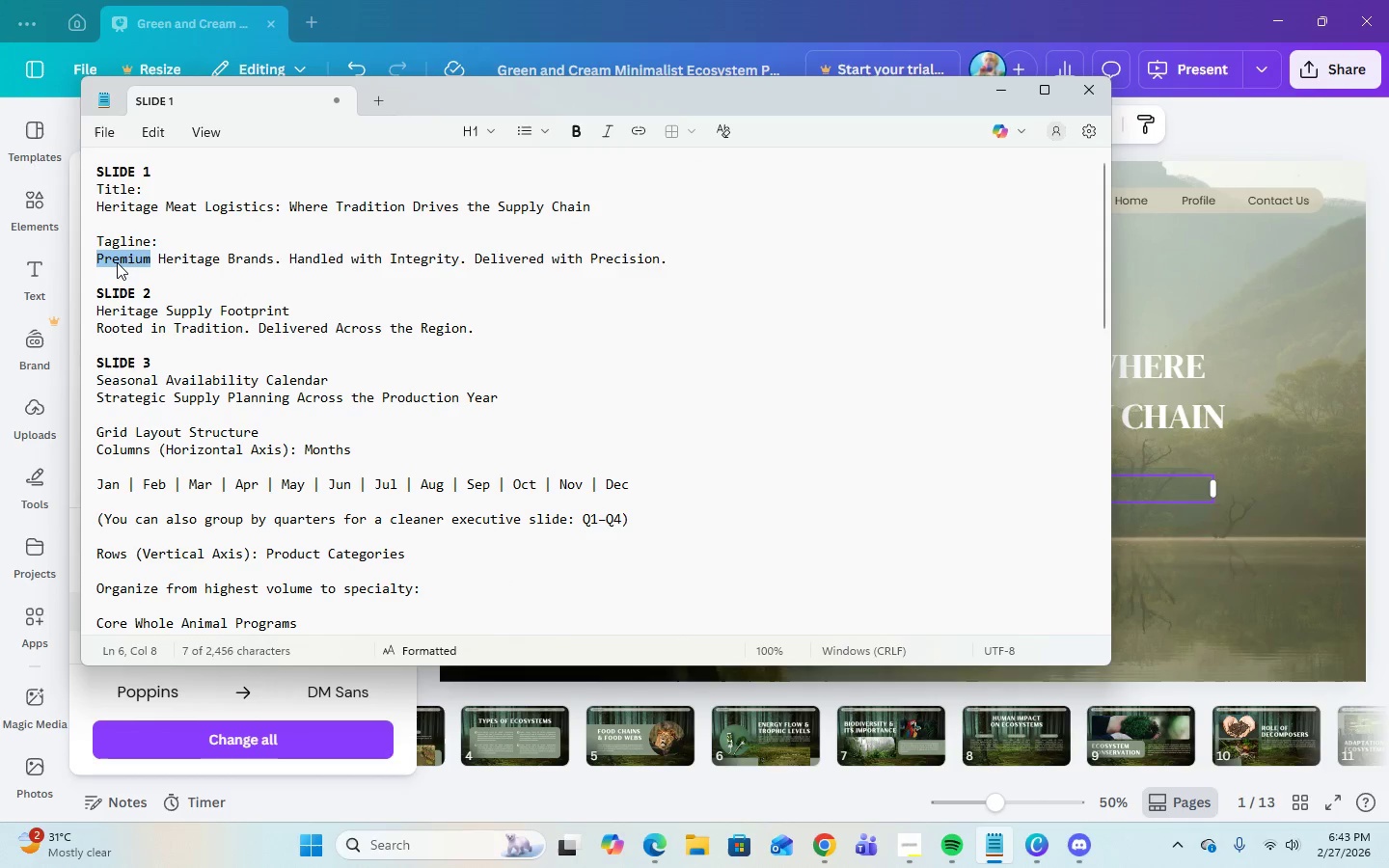 
triple_click([117, 262])
 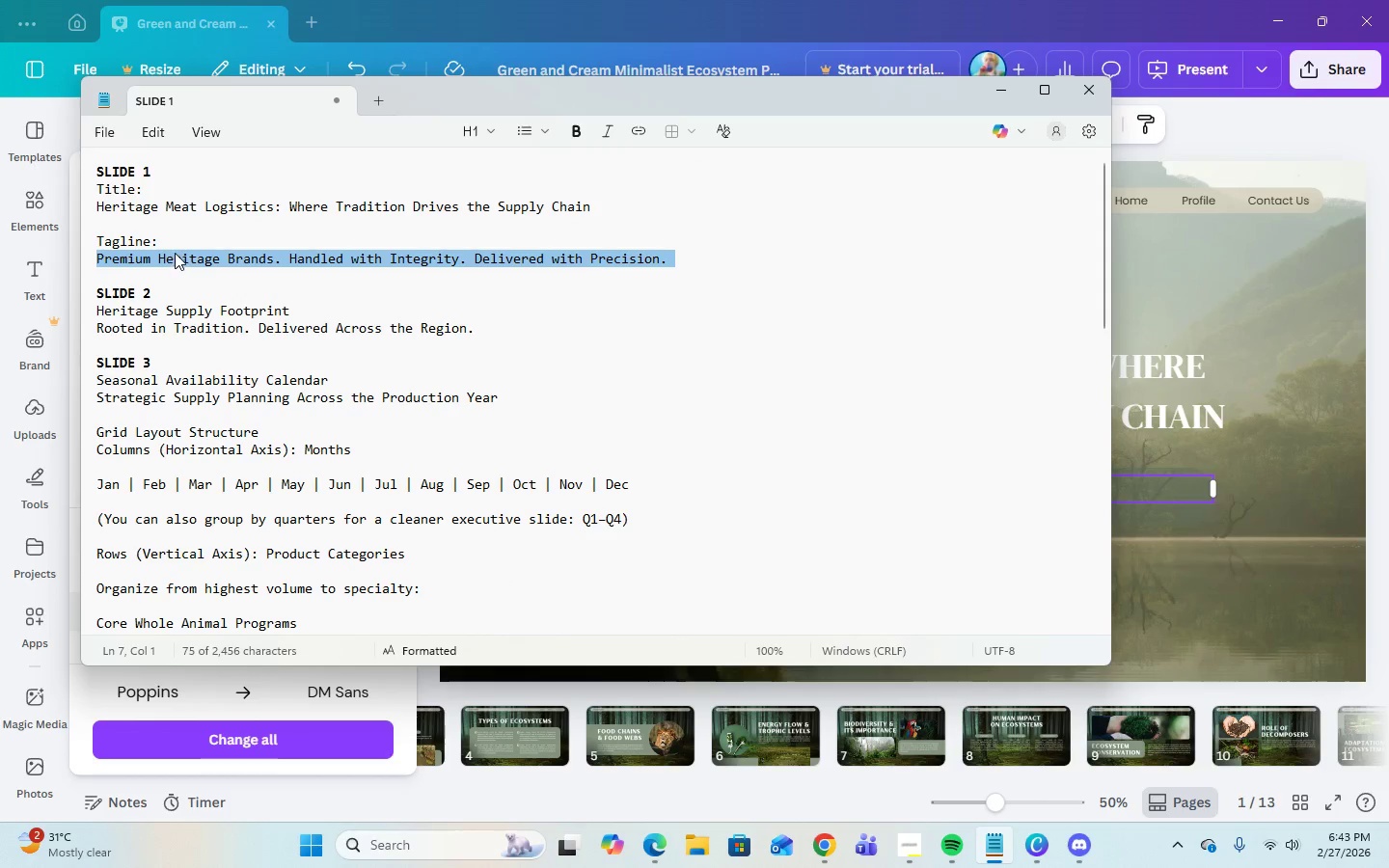 
right_click([177, 253])
 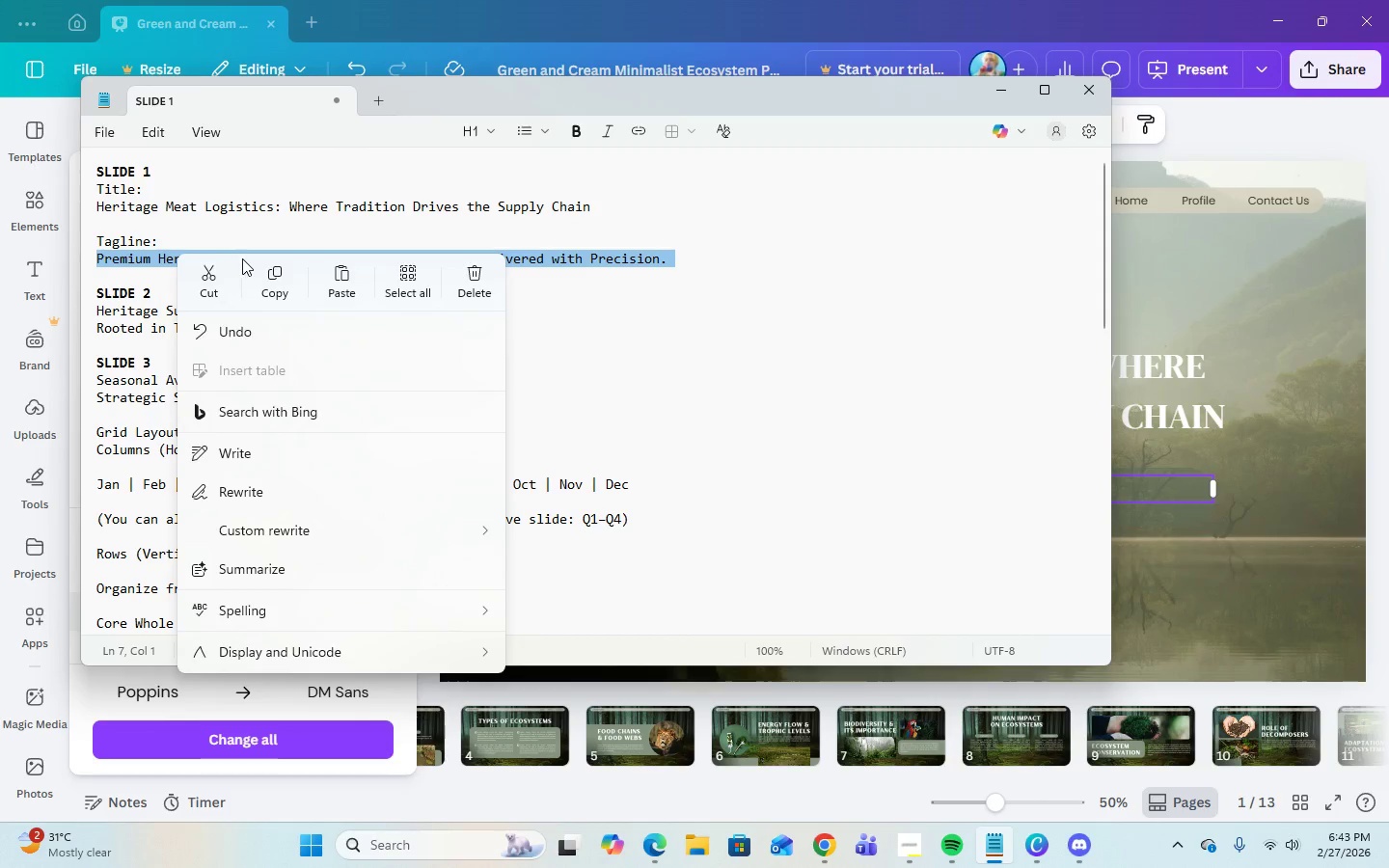 
left_click([265, 283])
 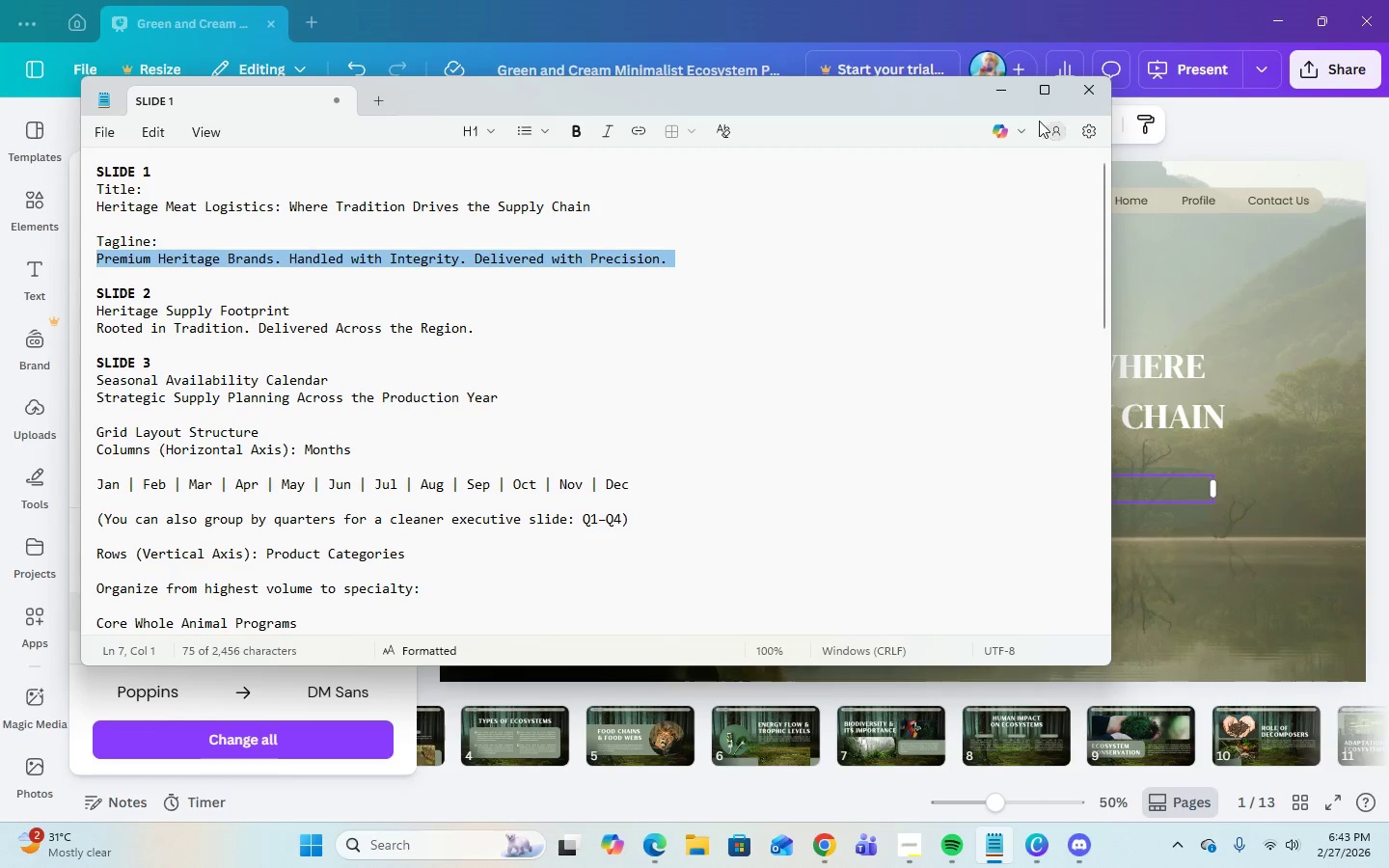 
left_click([997, 88])
 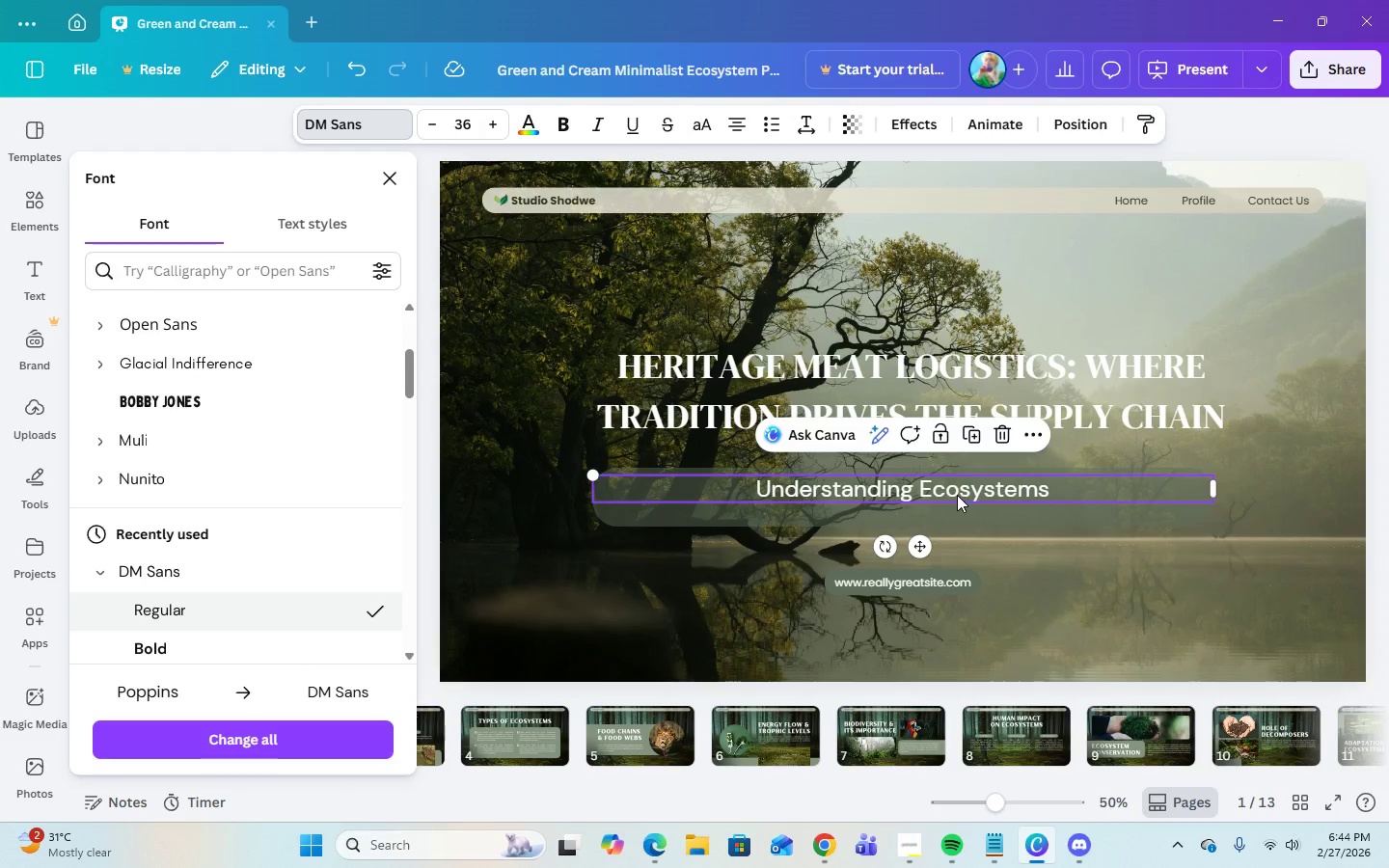 
double_click([957, 493])
 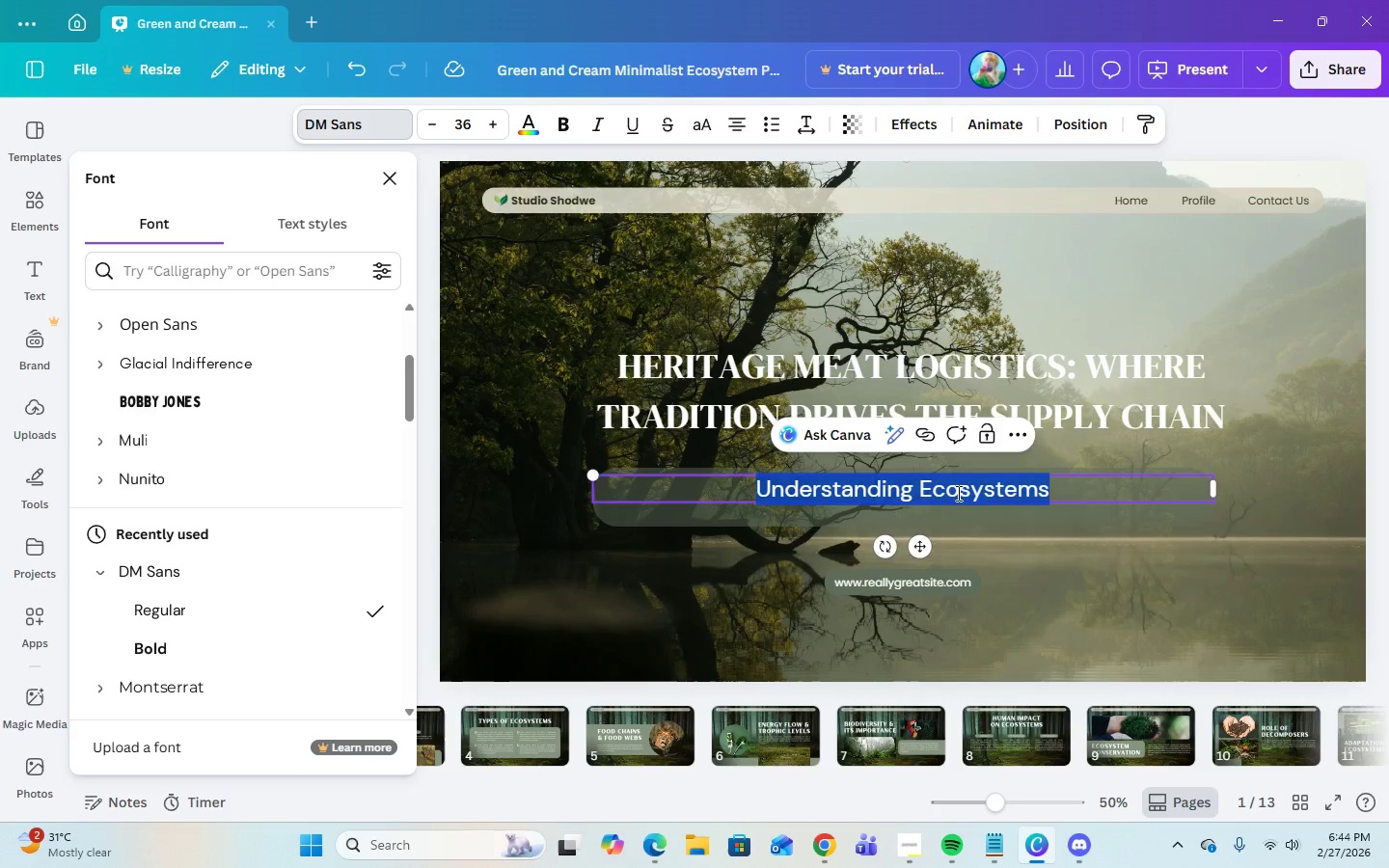 
right_click([957, 493])
 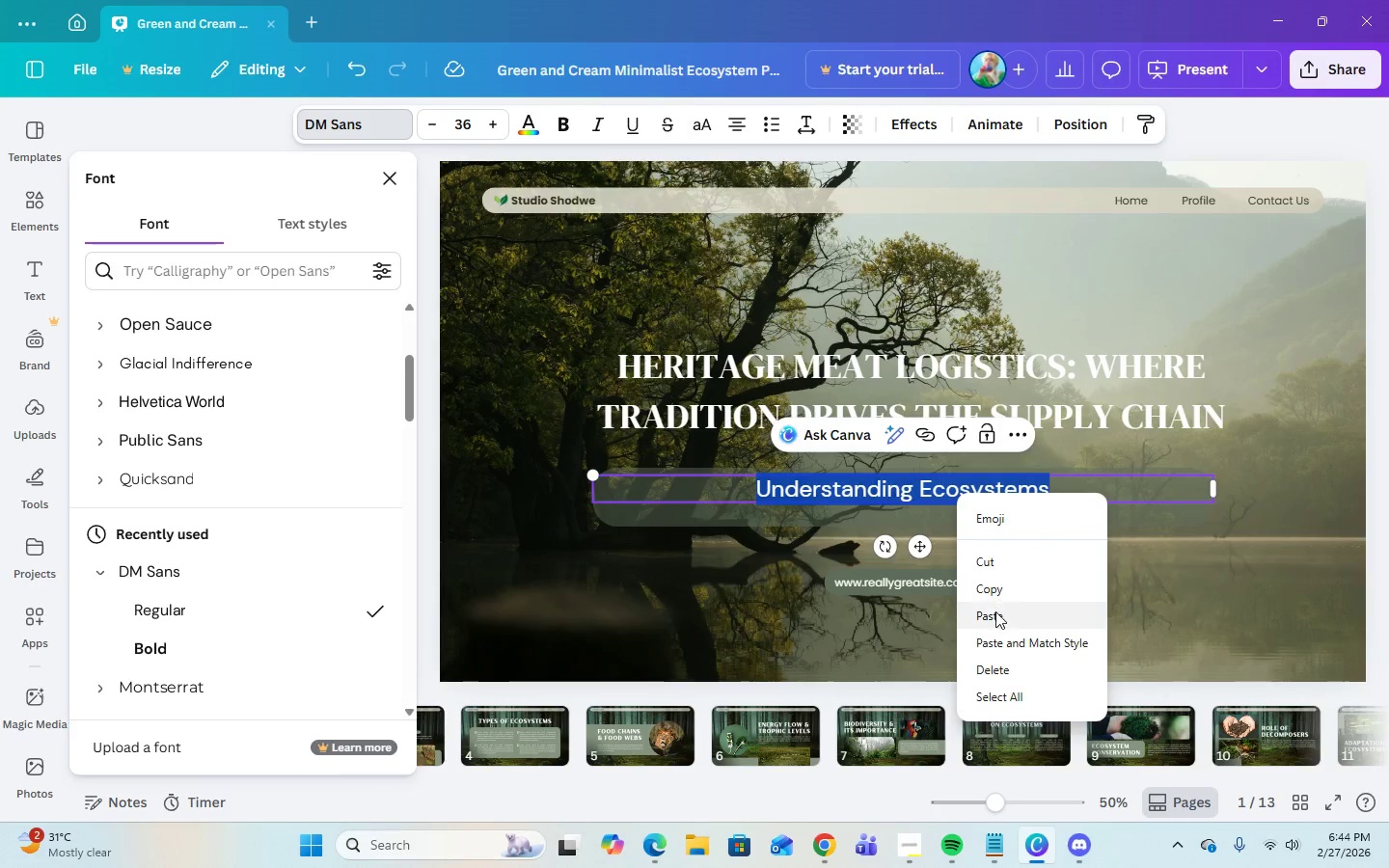 
left_click([995, 617])
 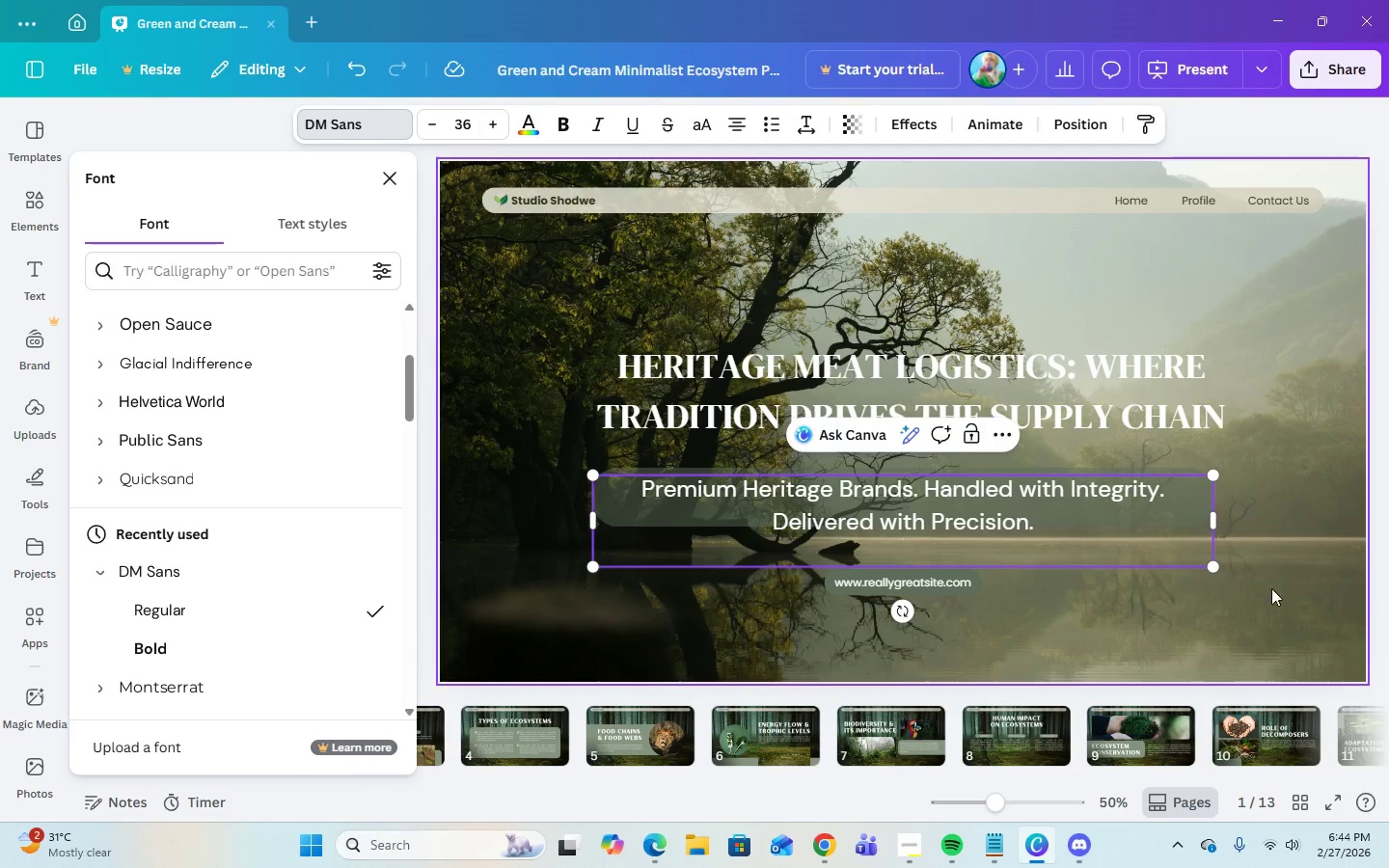 
left_click([1262, 627])
 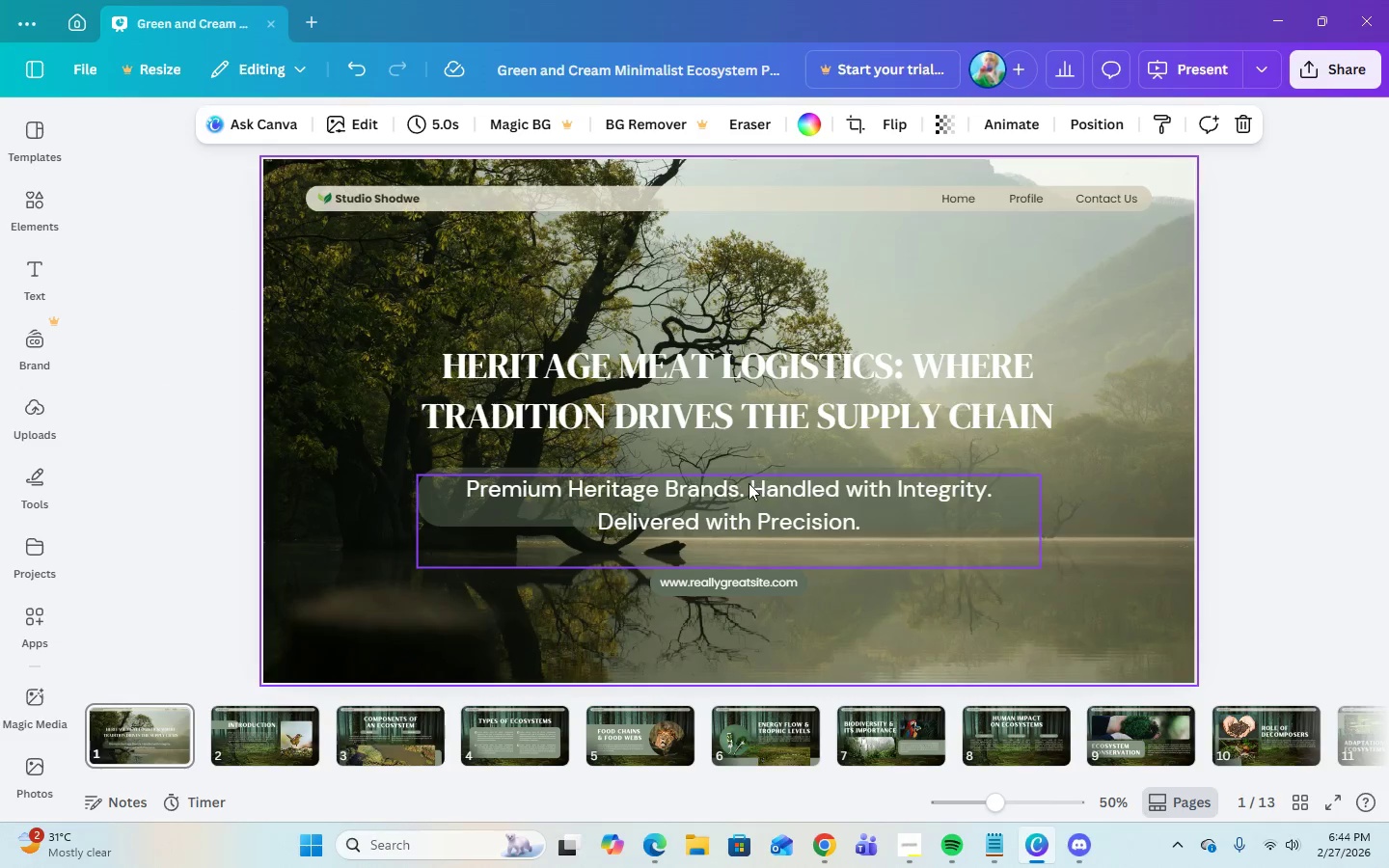 
left_click([758, 515])
 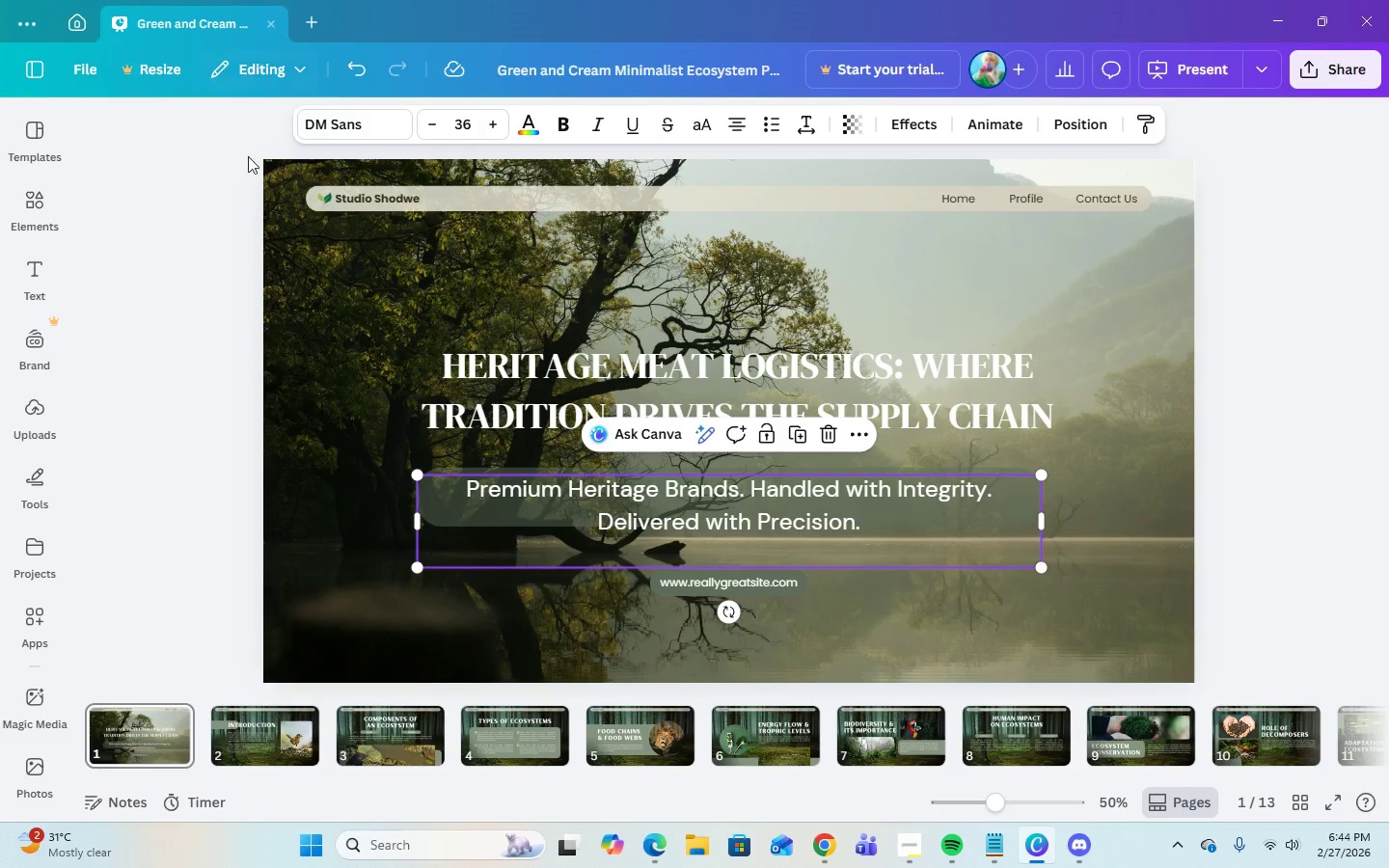 
left_click([464, 128])
 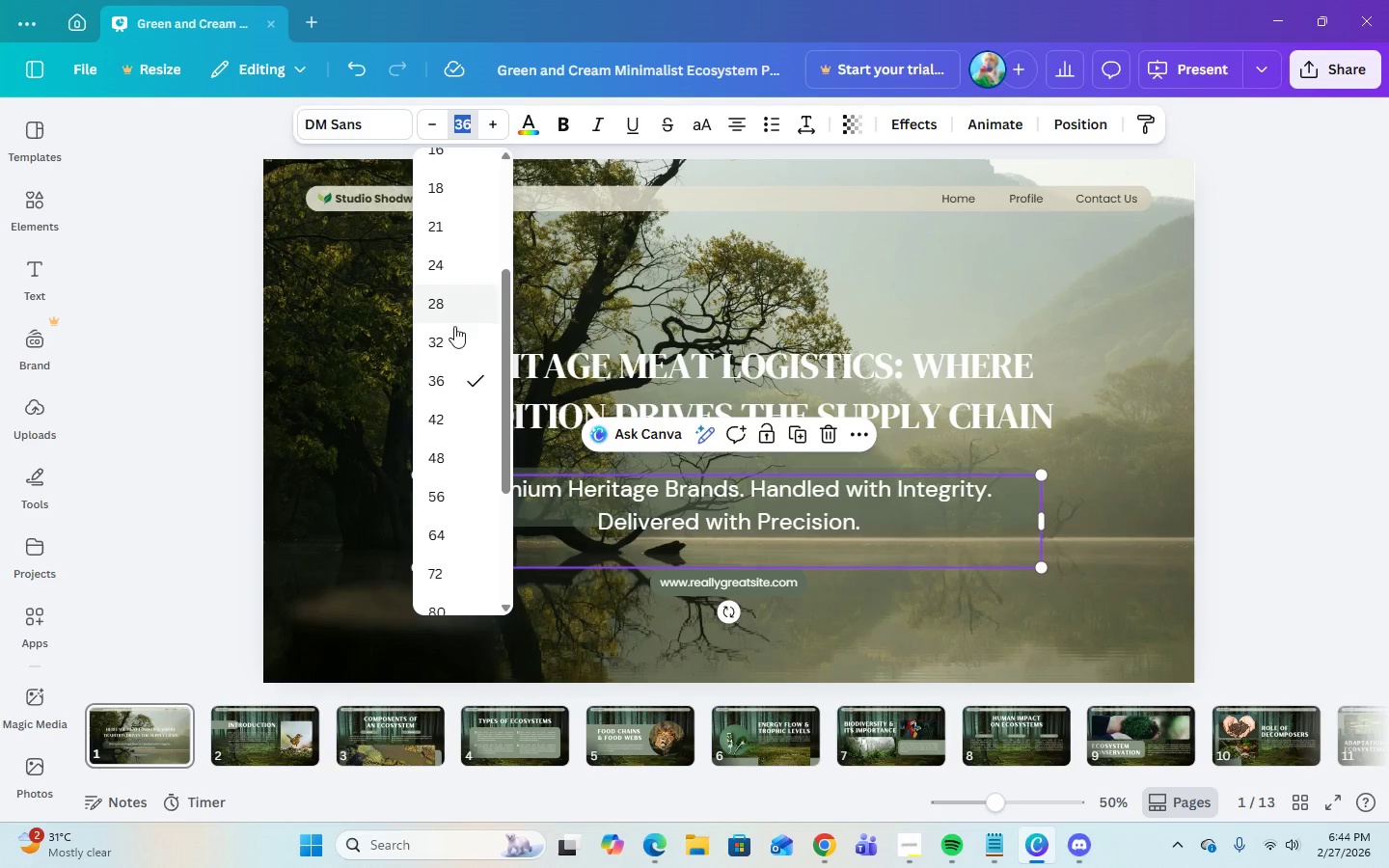 
left_click([447, 339])
 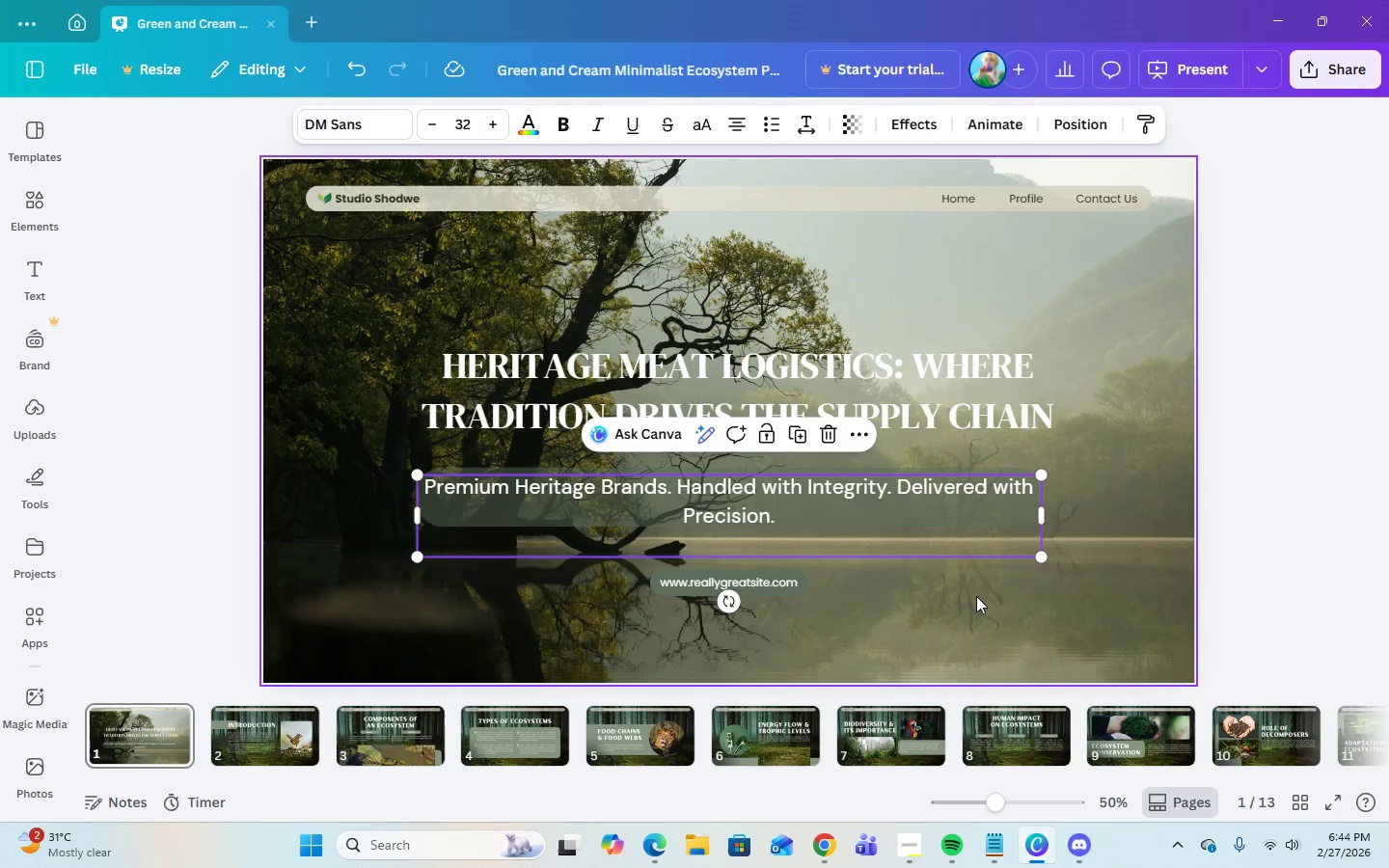 
left_click([976, 600])
 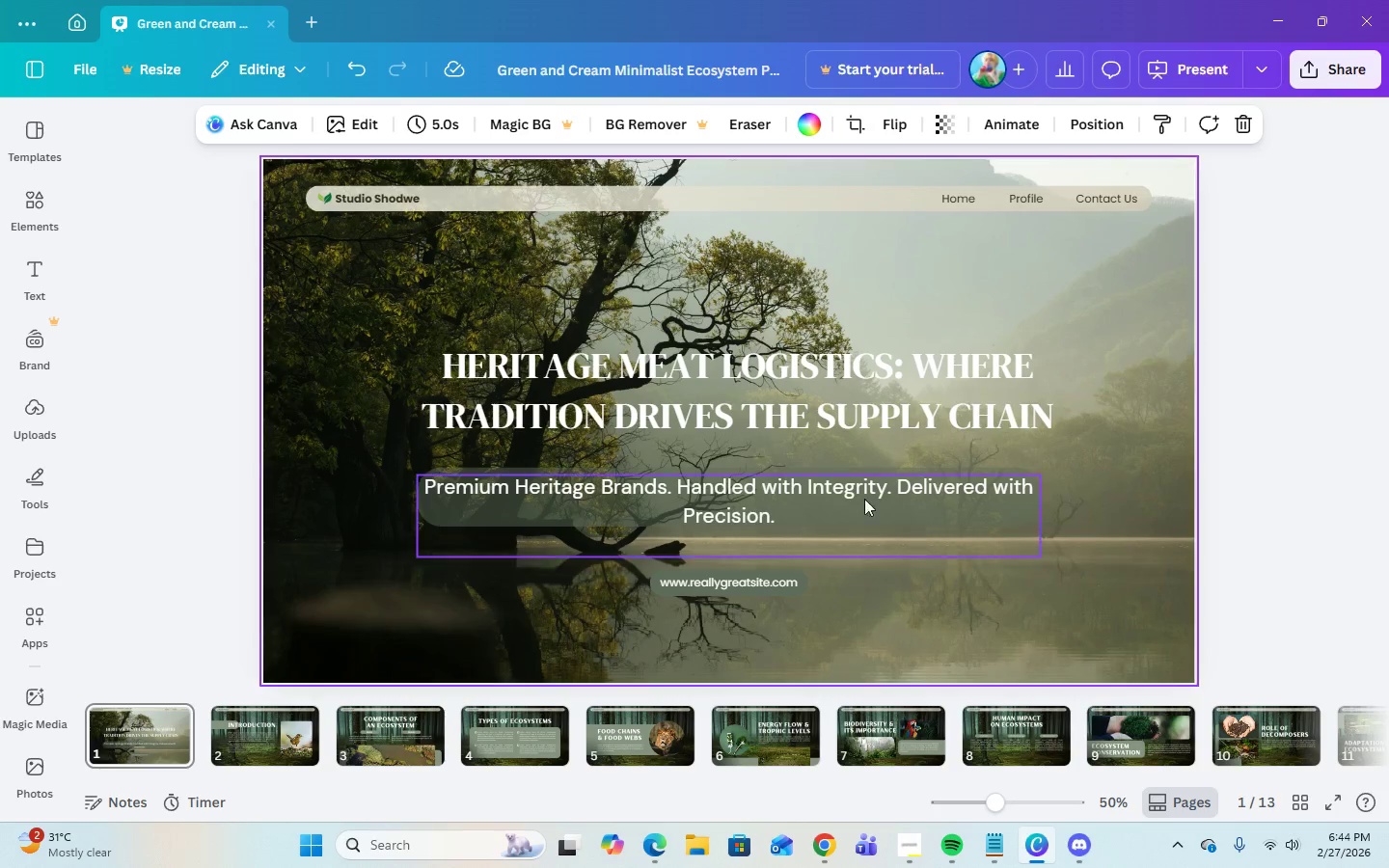 
left_click([836, 500])
 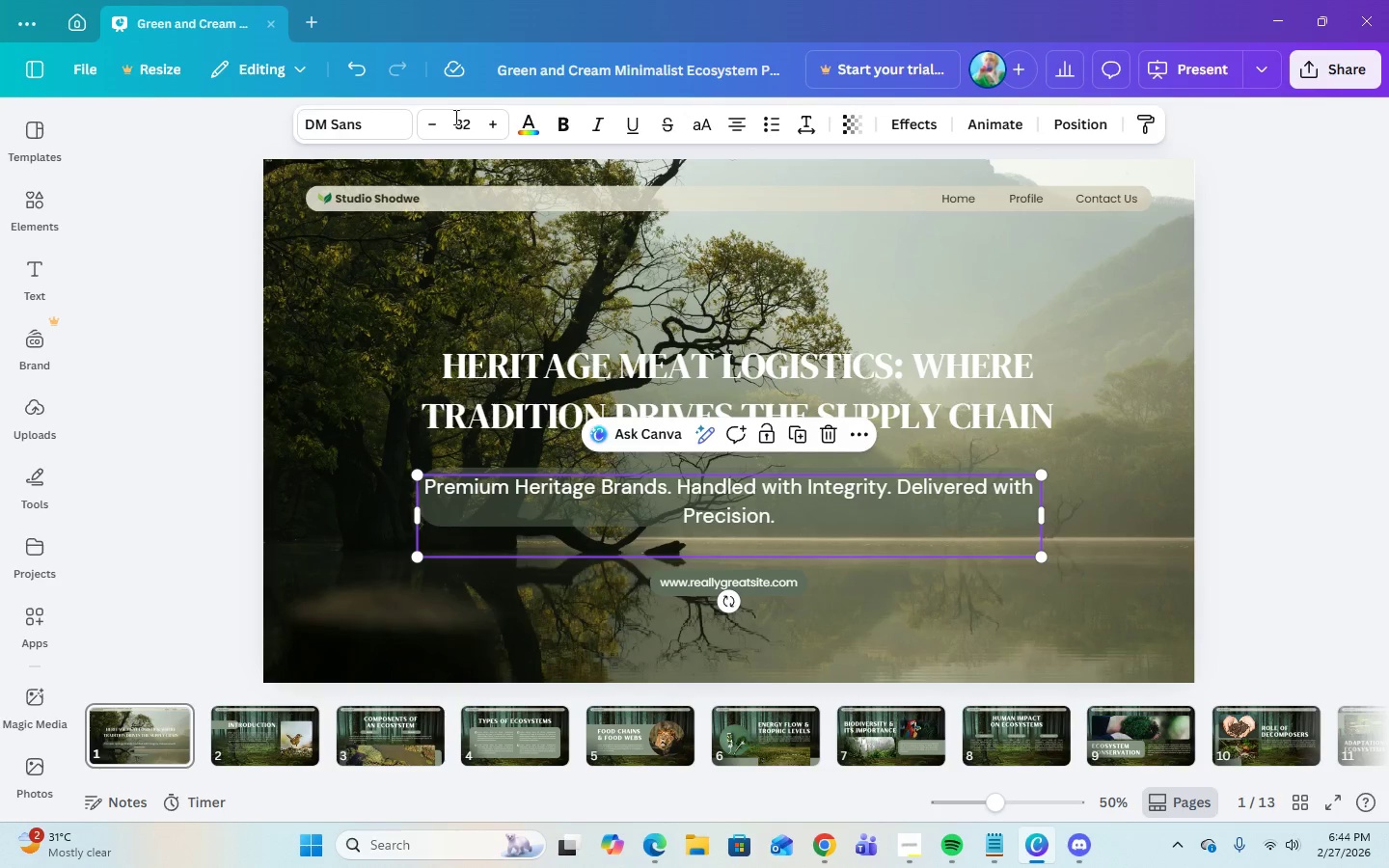 
left_click([463, 122])
 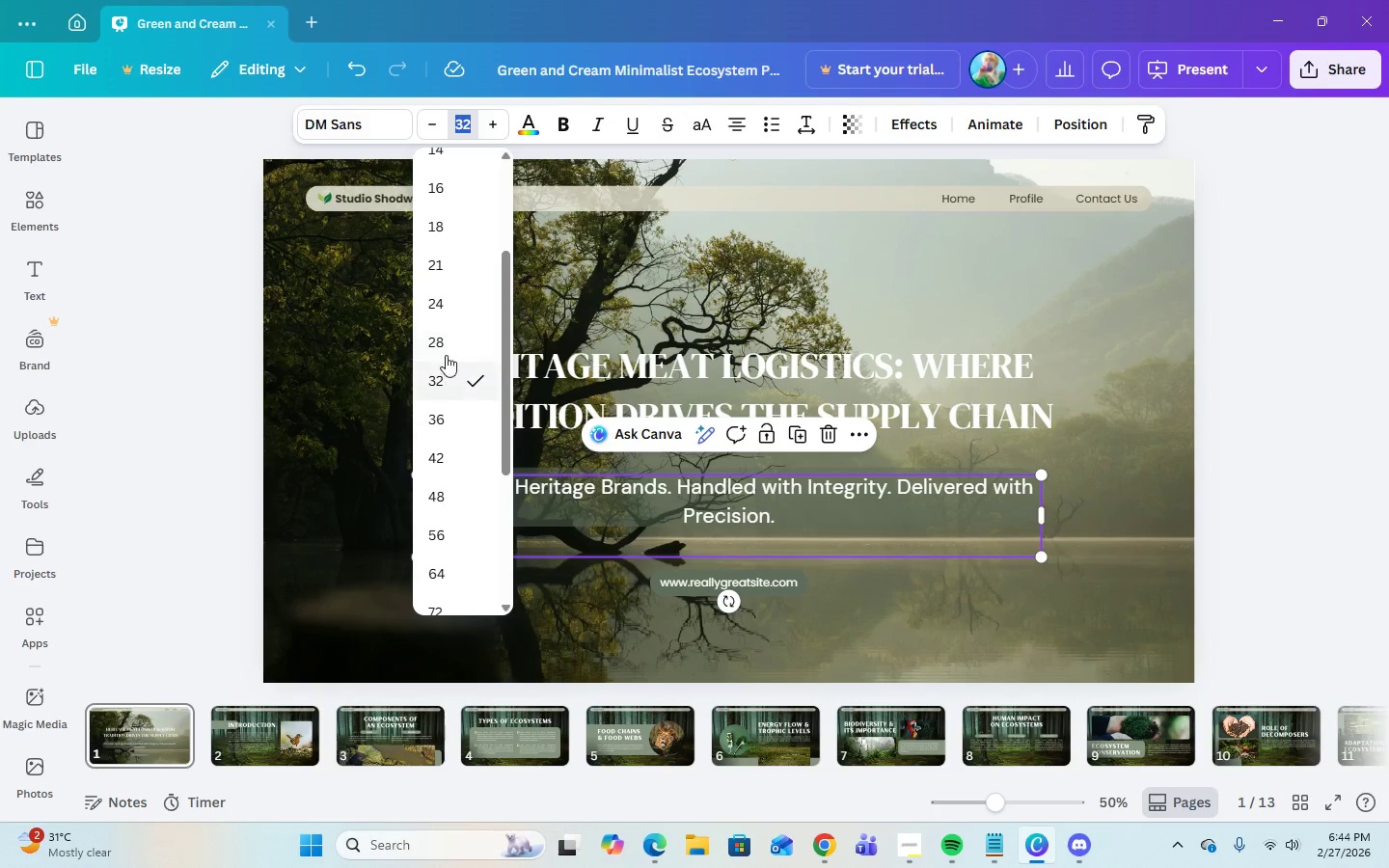 
left_click([437, 338])
 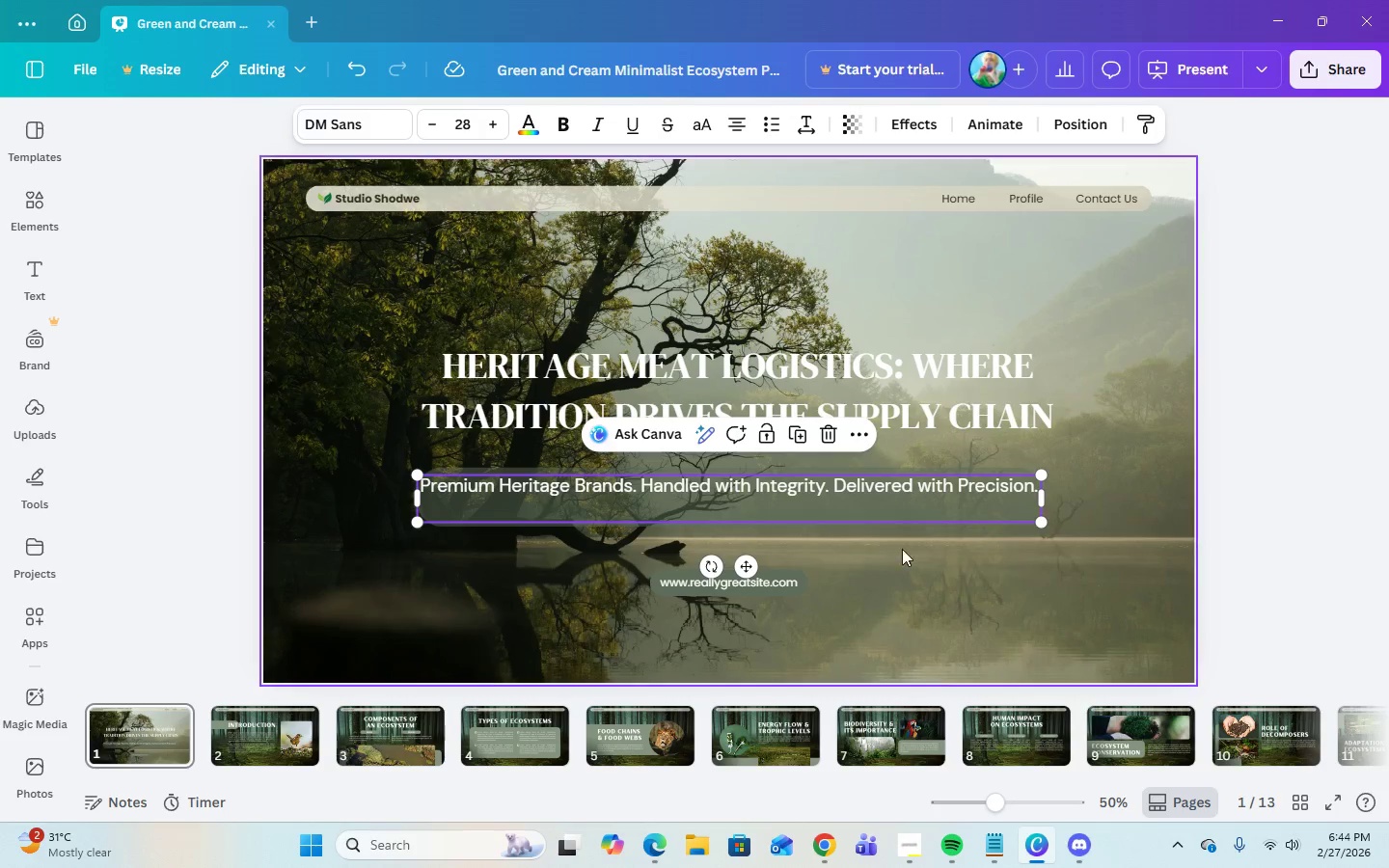 
left_click([944, 580])
 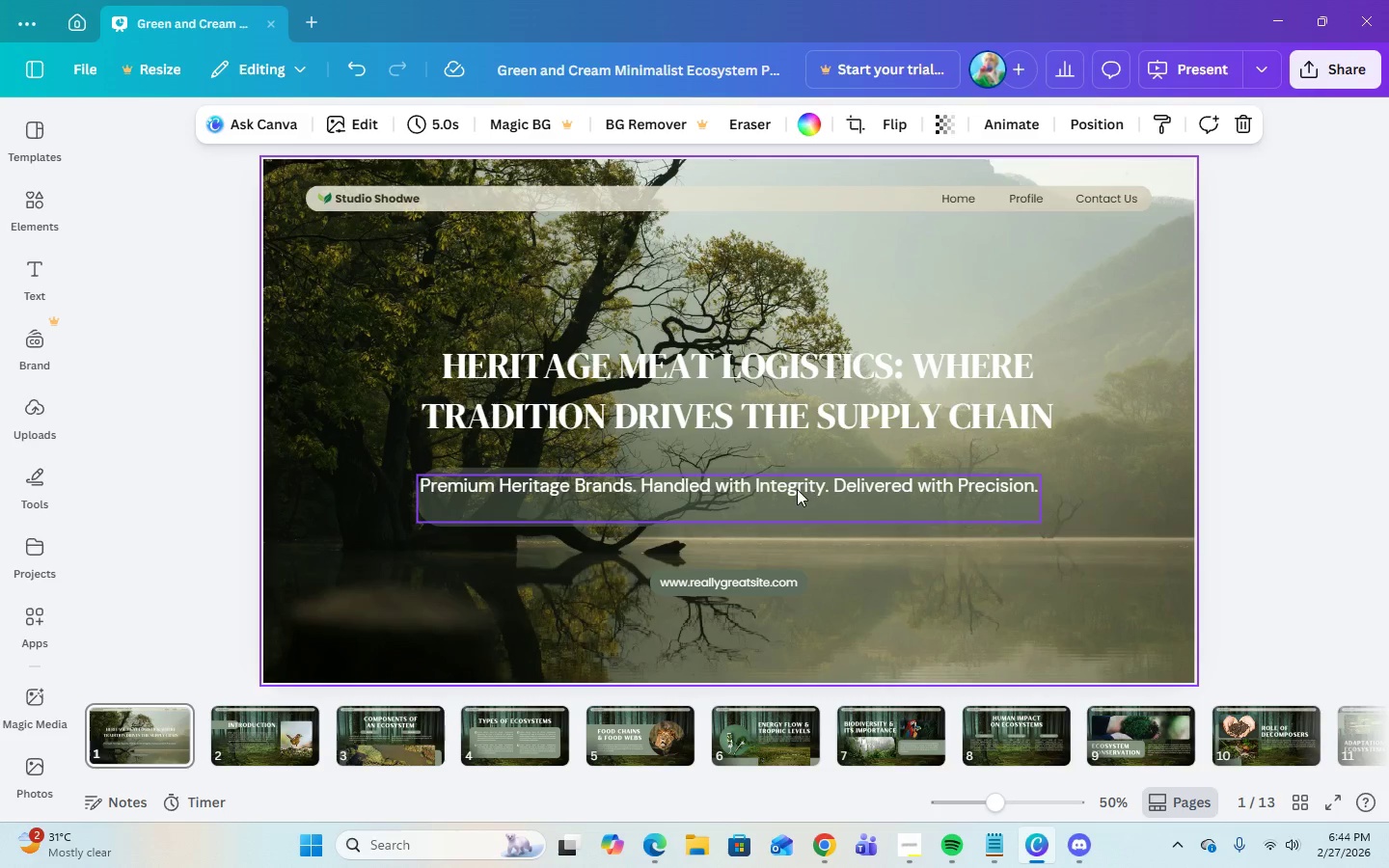 
left_click([796, 489])
 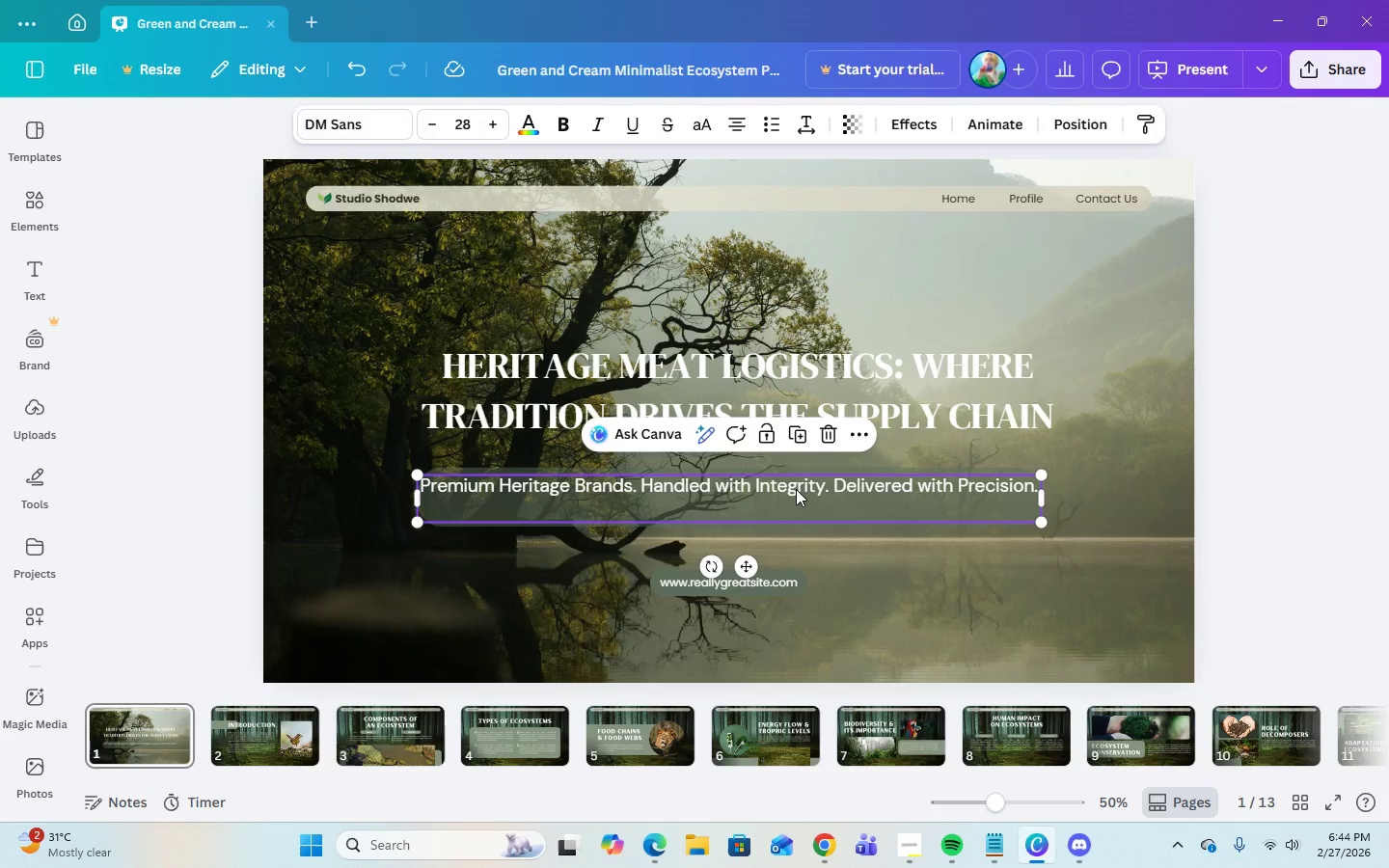 
left_click_drag(start_coordinate=[796, 489], to_coordinate=[798, 496])
 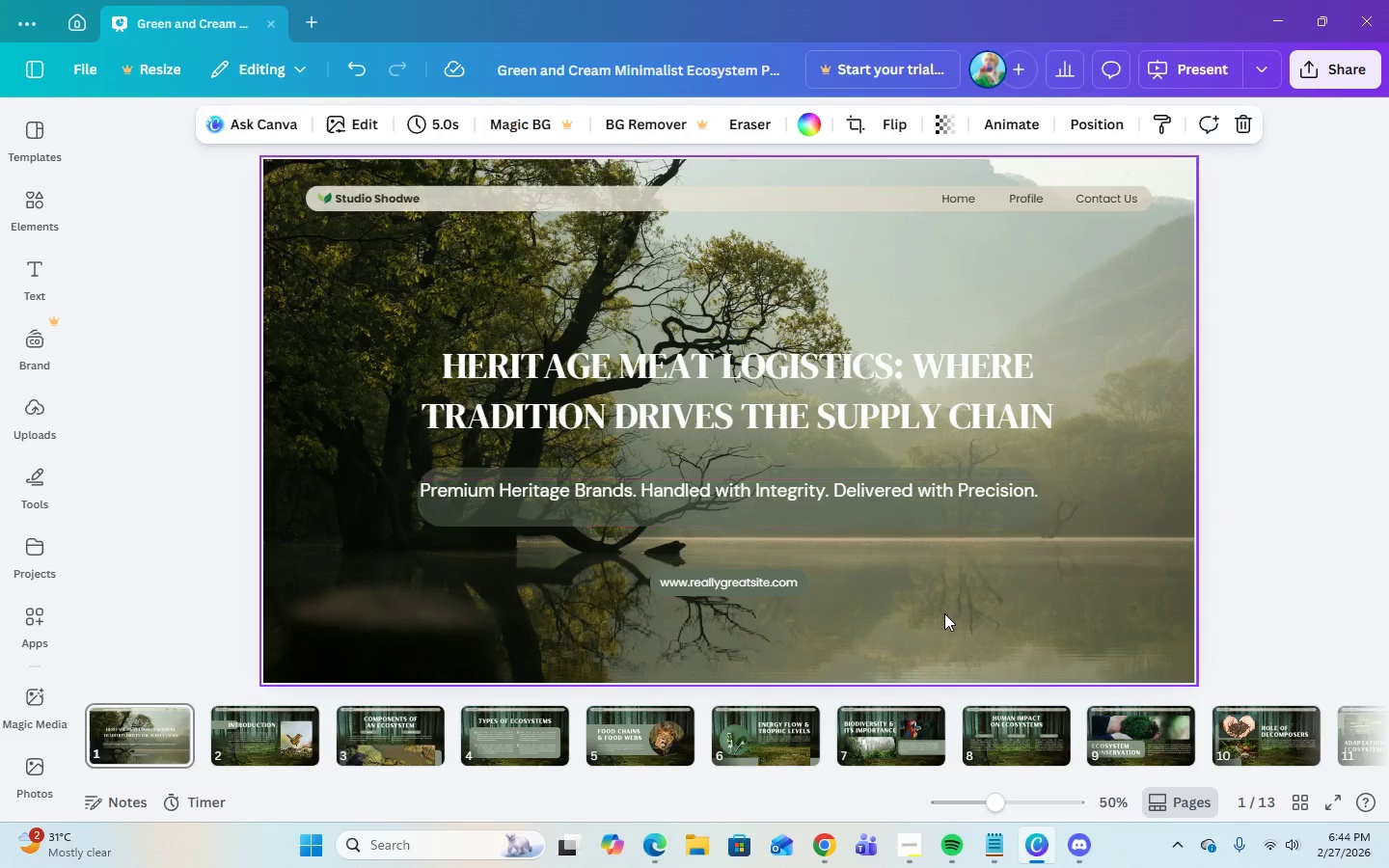 
left_click([798, 496])
 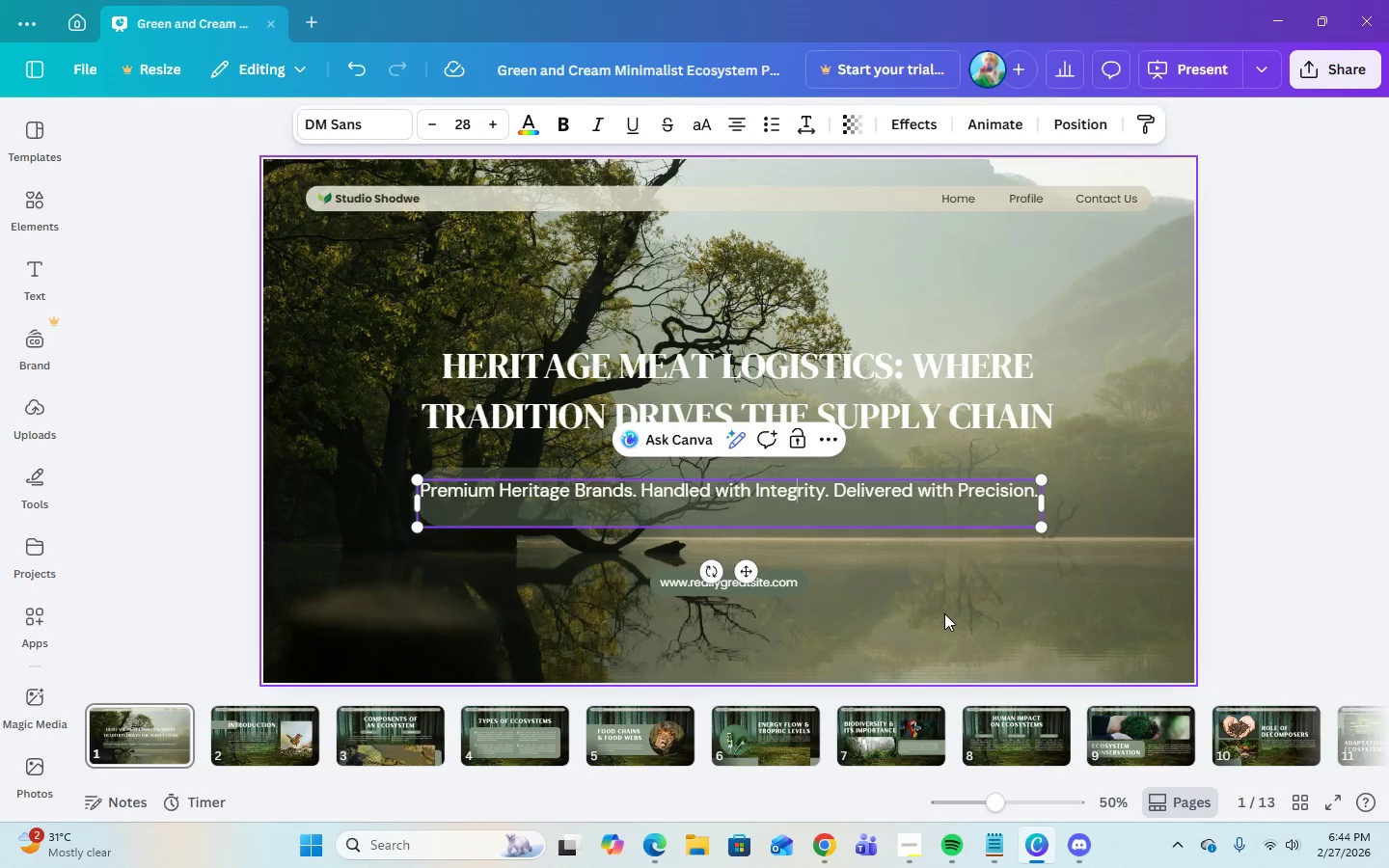 
double_click([944, 613])
 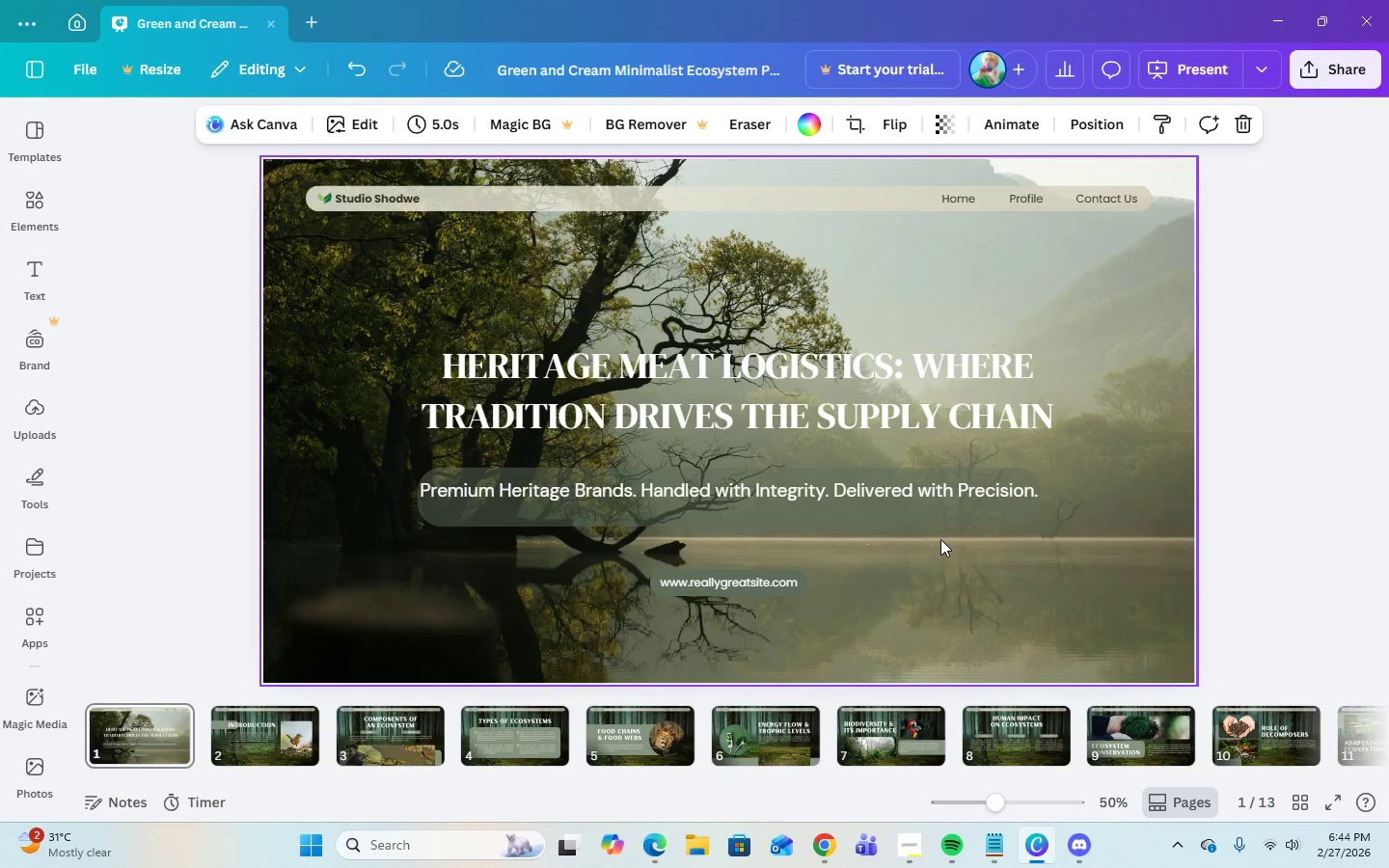 
left_click([932, 516])
 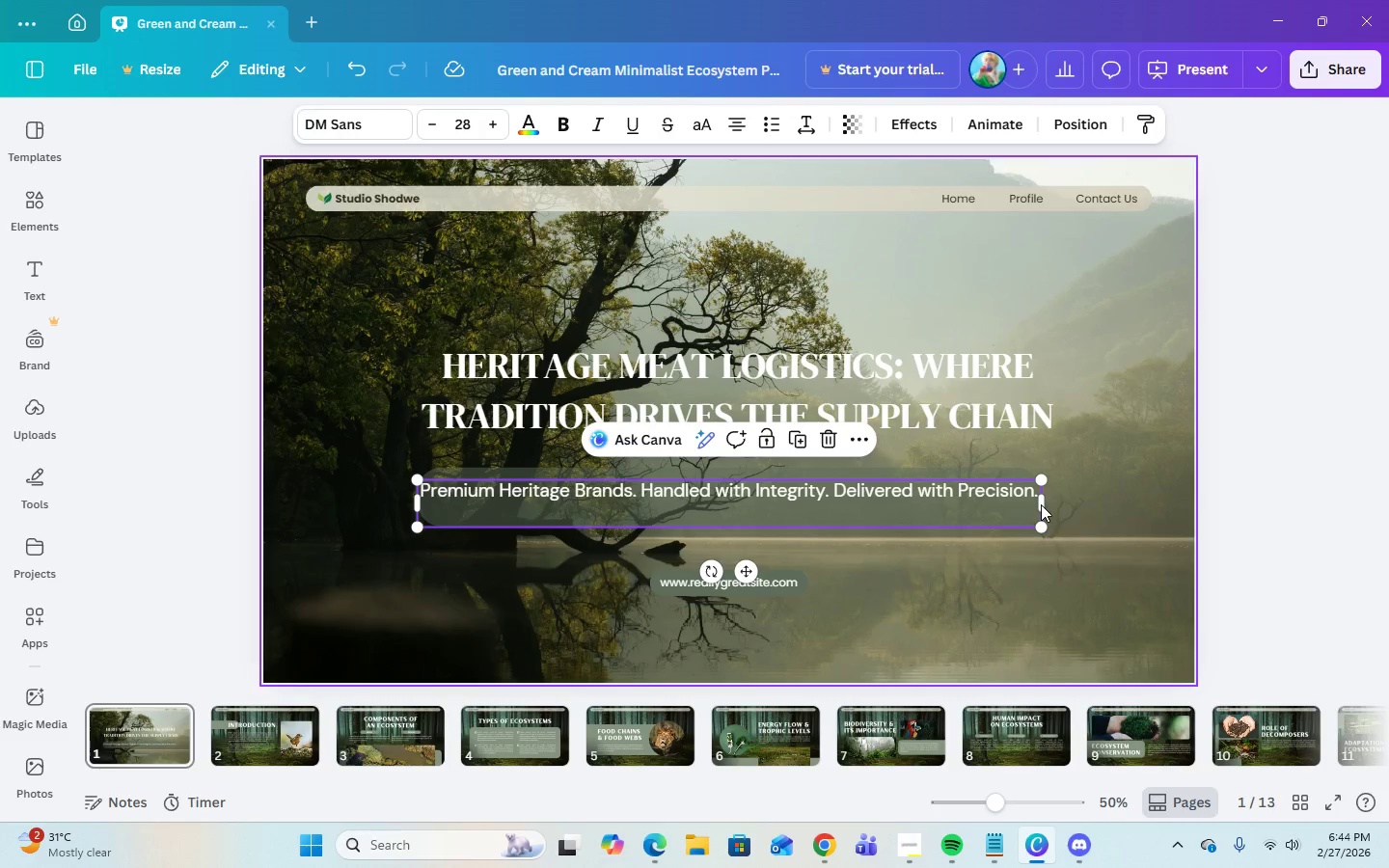 
left_click_drag(start_coordinate=[1044, 504], to_coordinate=[1061, 506])